 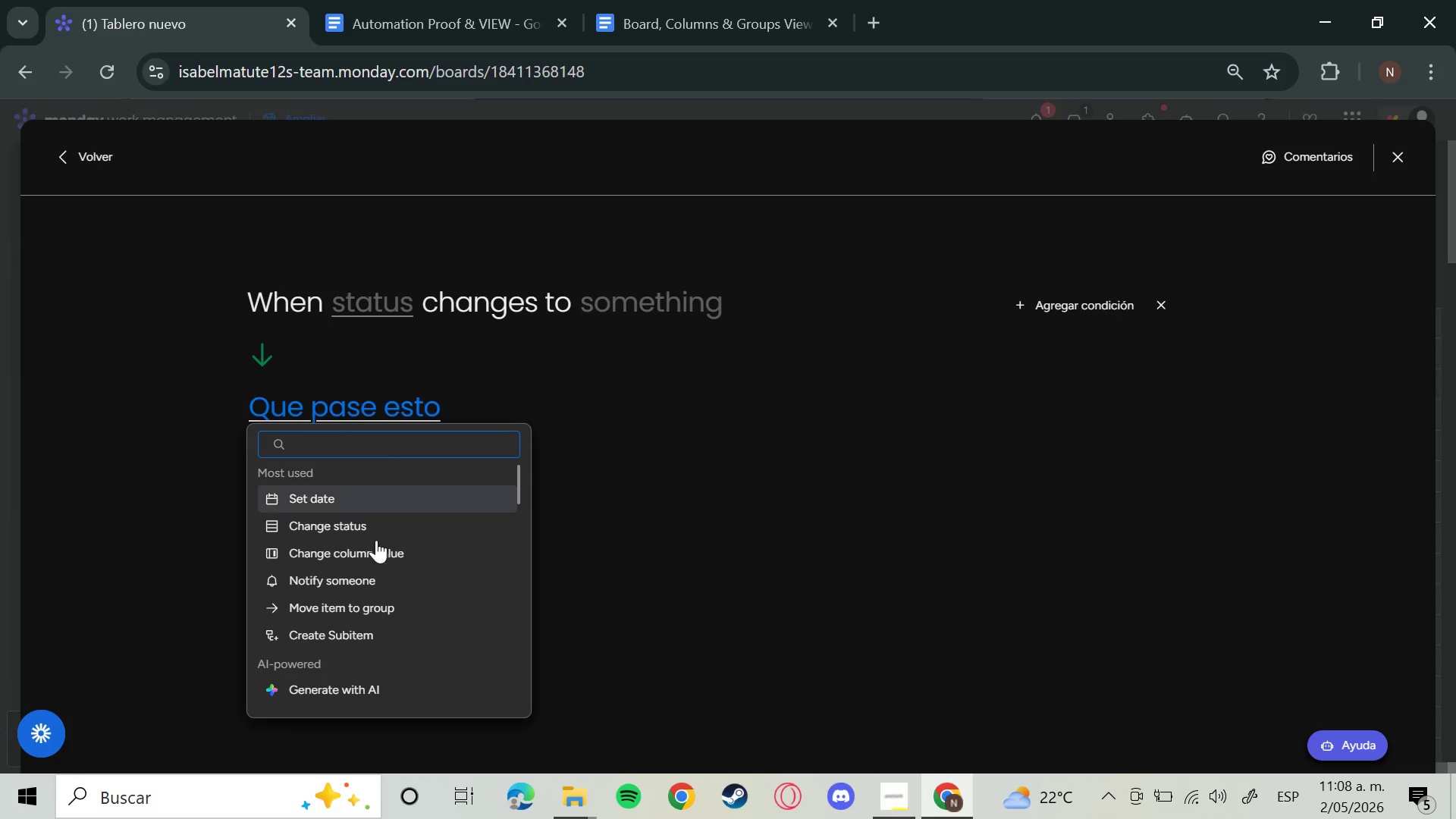 
left_click([356, 581])
 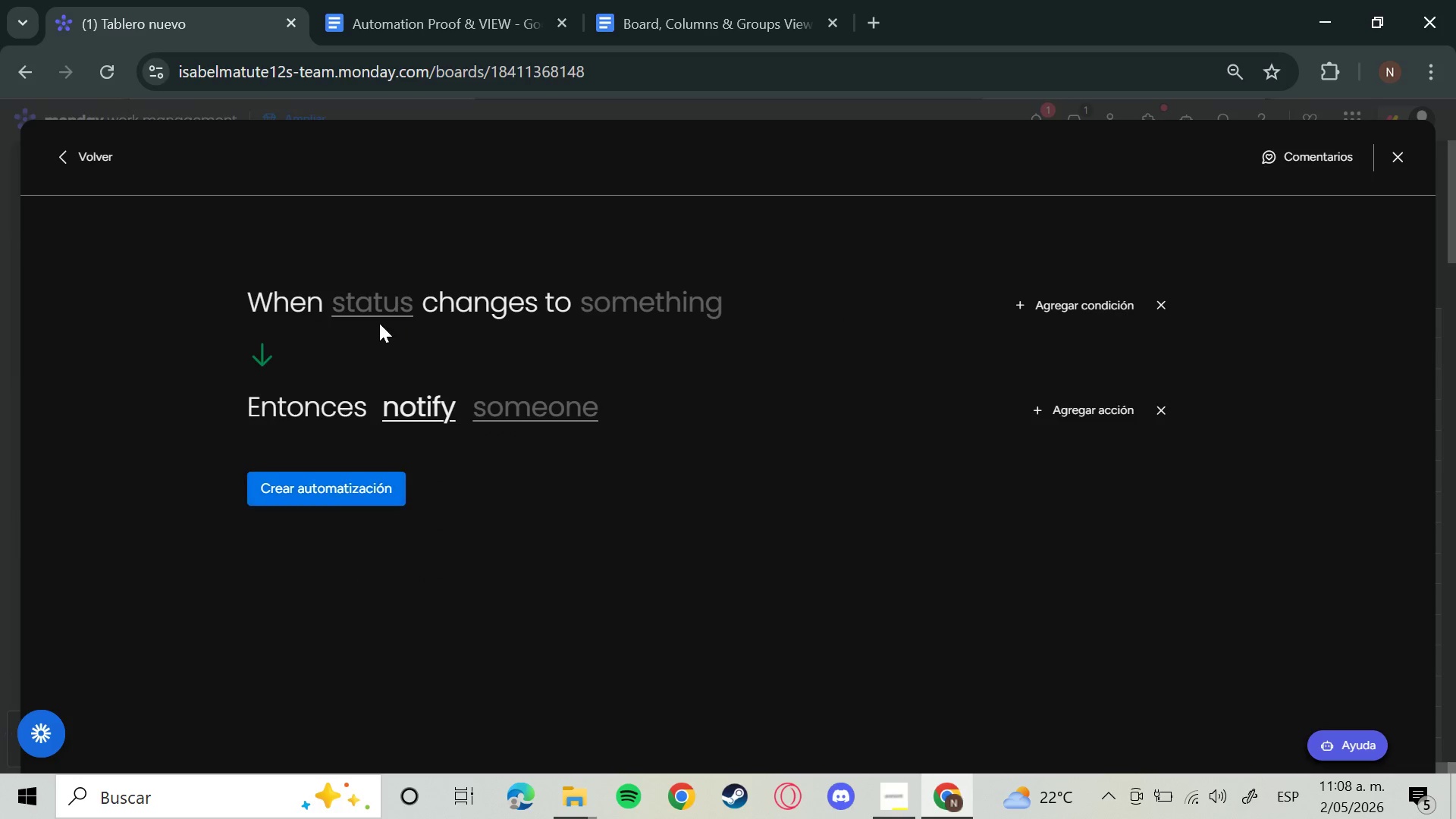 
left_click([385, 303])
 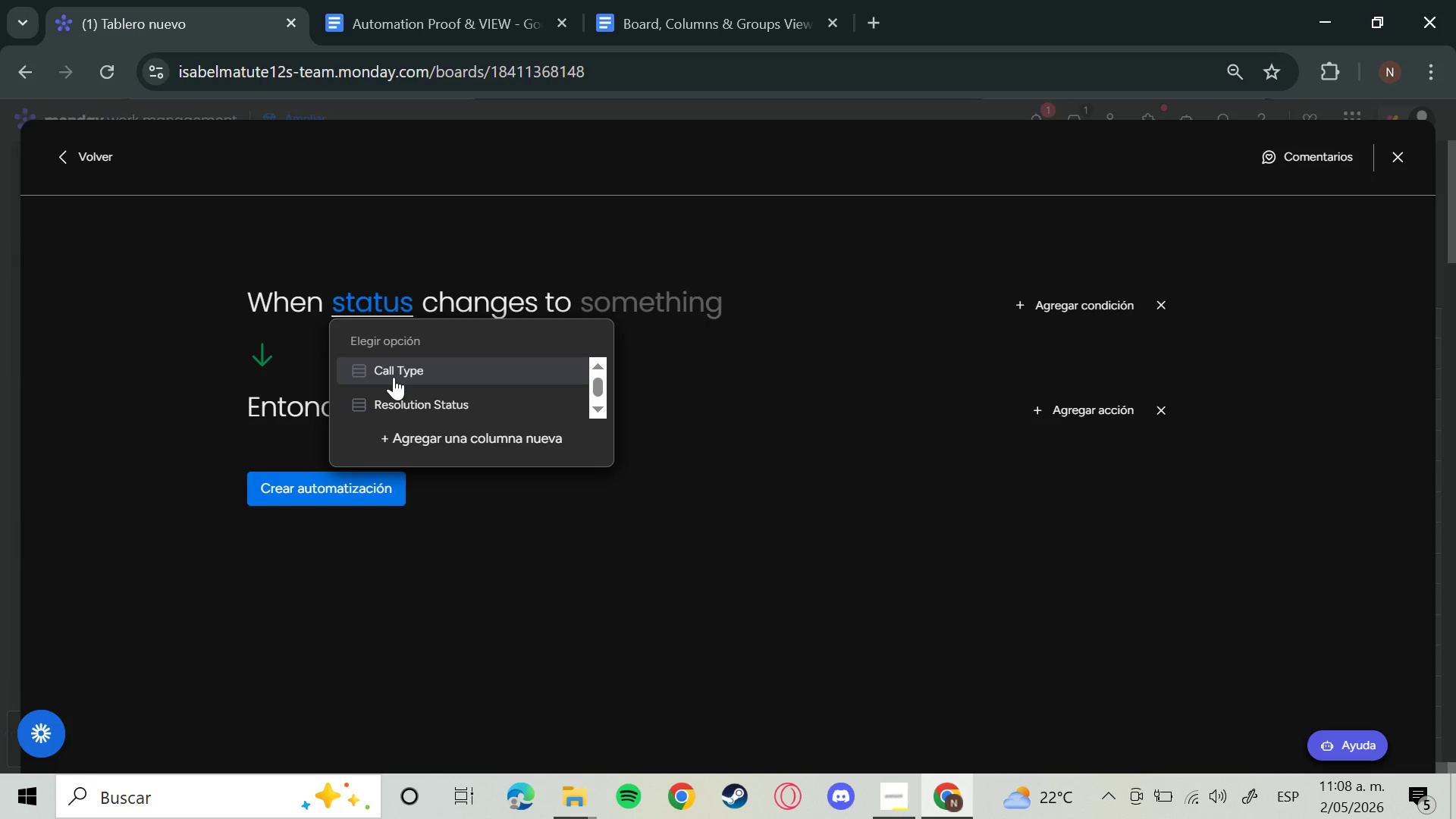 
left_click([408, 372])
 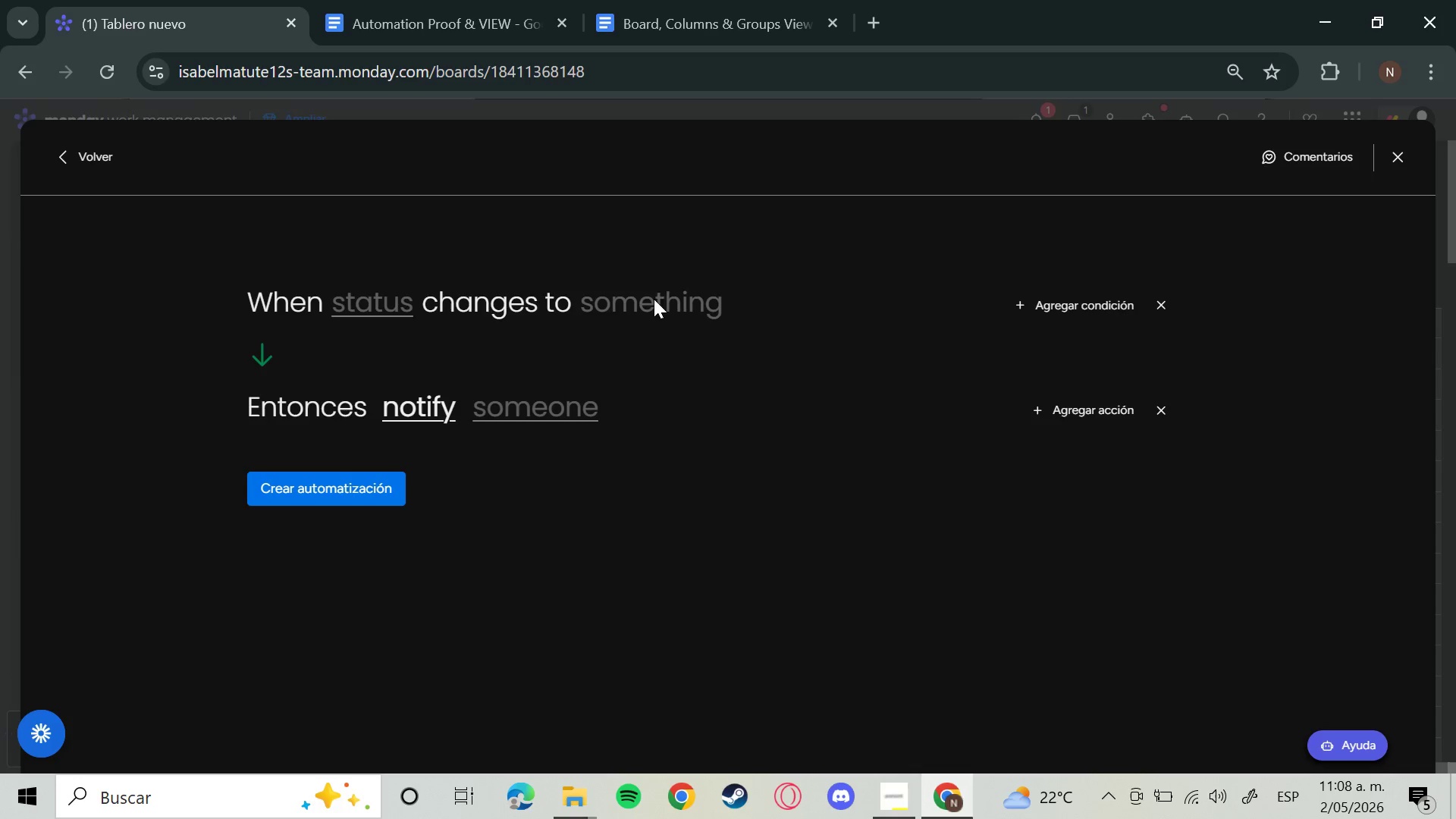 
left_click([664, 299])
 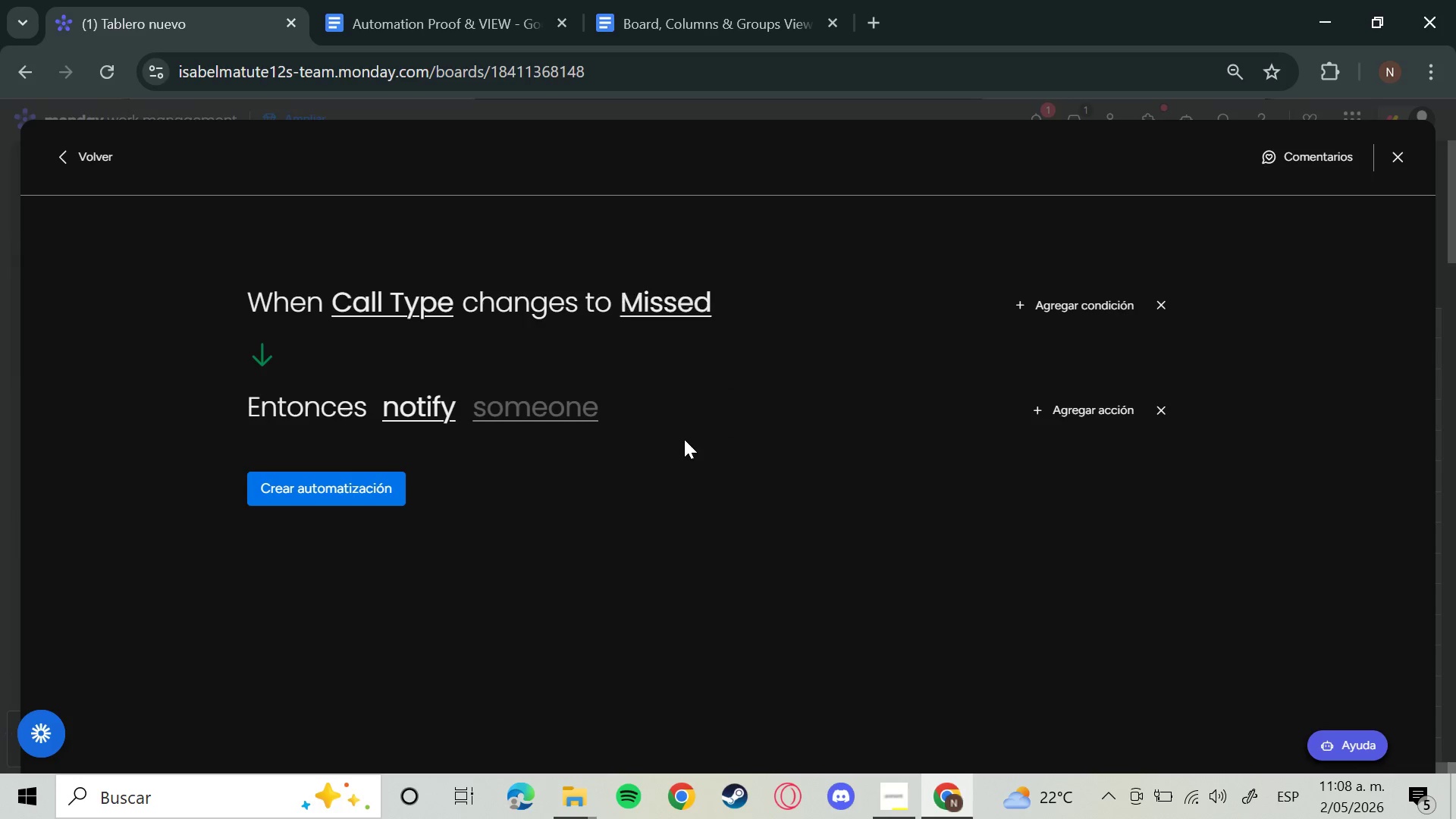 
left_click([518, 401])
 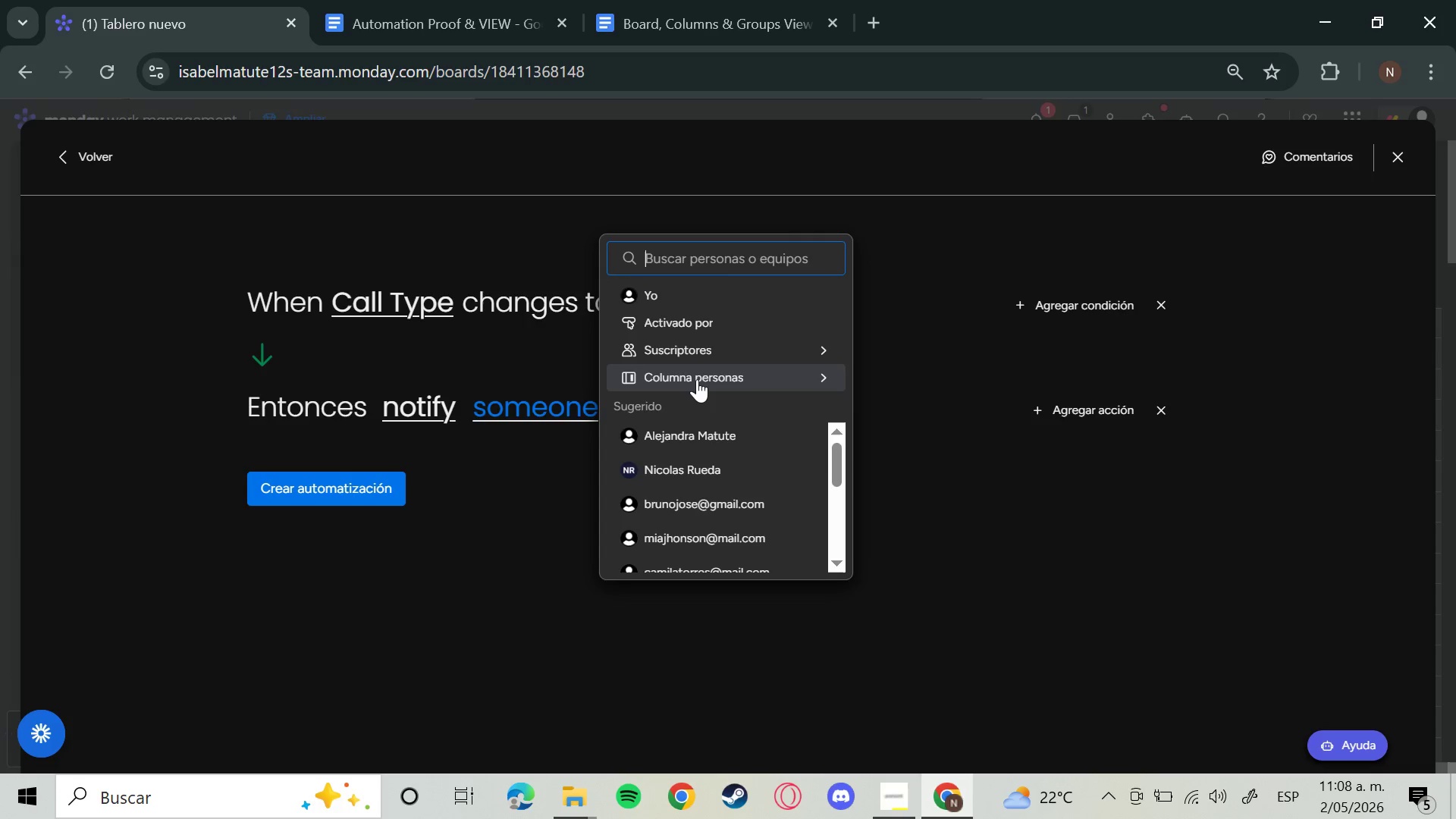 
left_click([921, 385])
 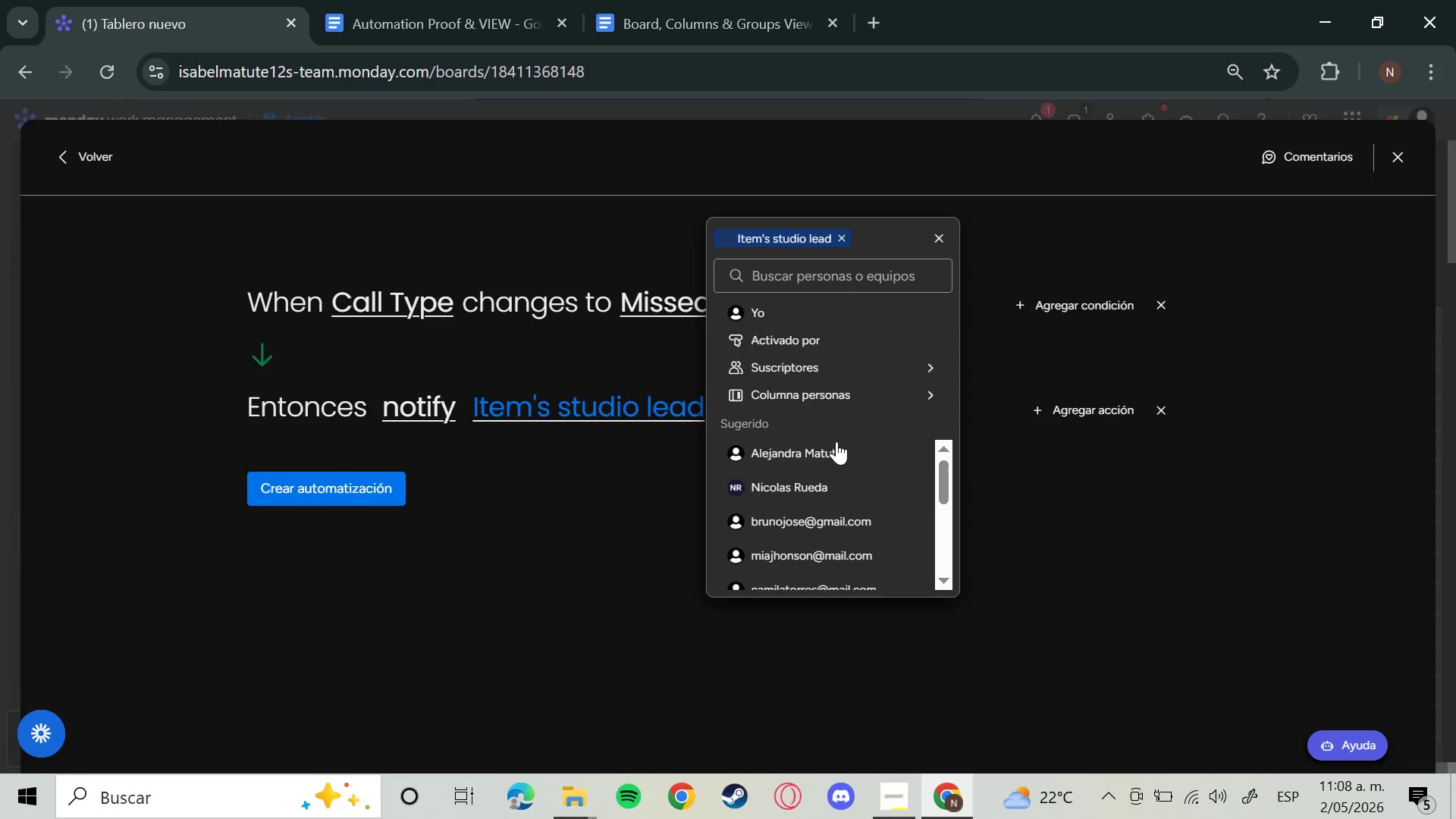 
left_click([817, 310])
 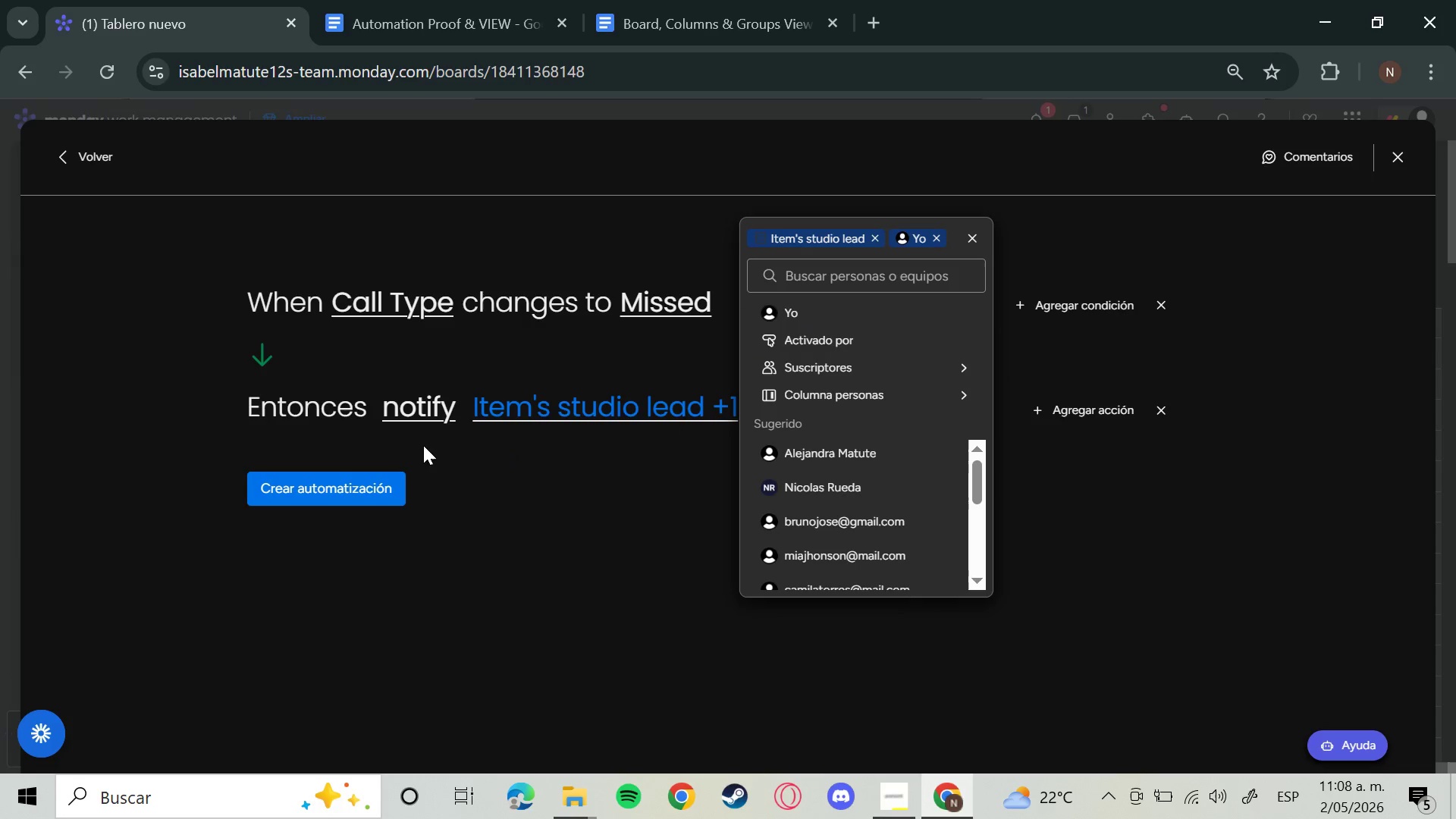 
left_click([506, 449])
 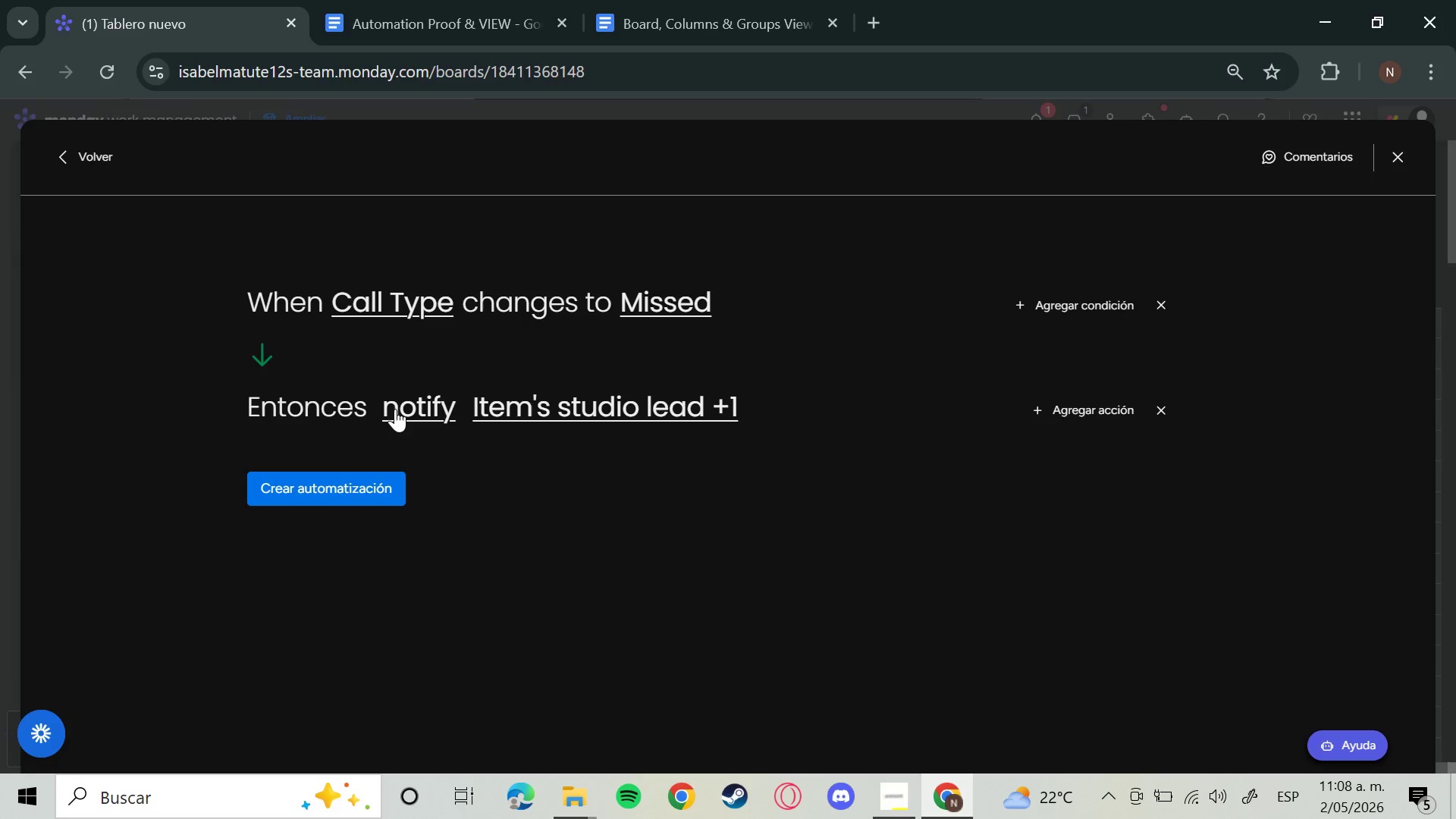 
left_click([395, 409])
 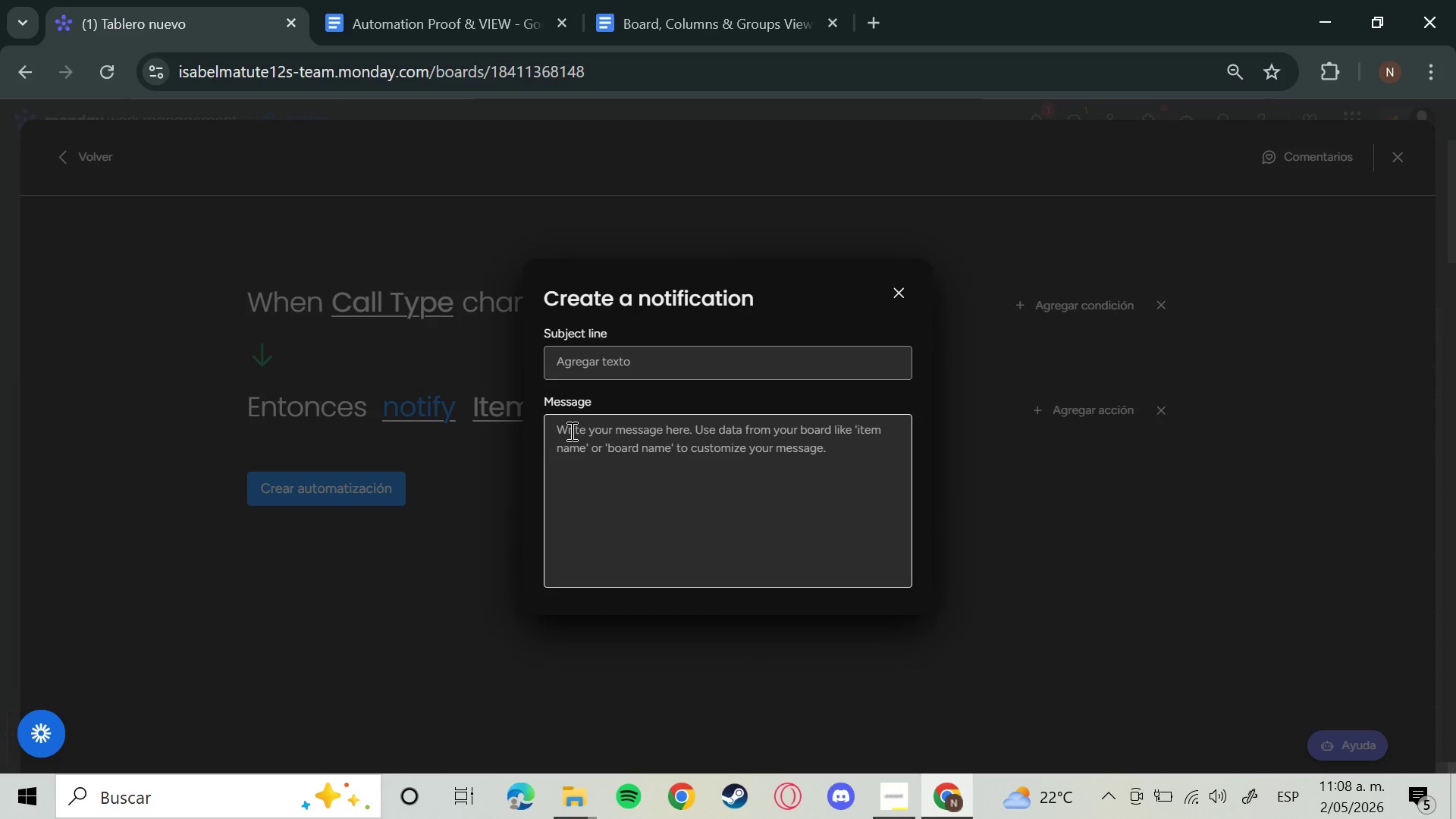 
left_click([570, 431])
 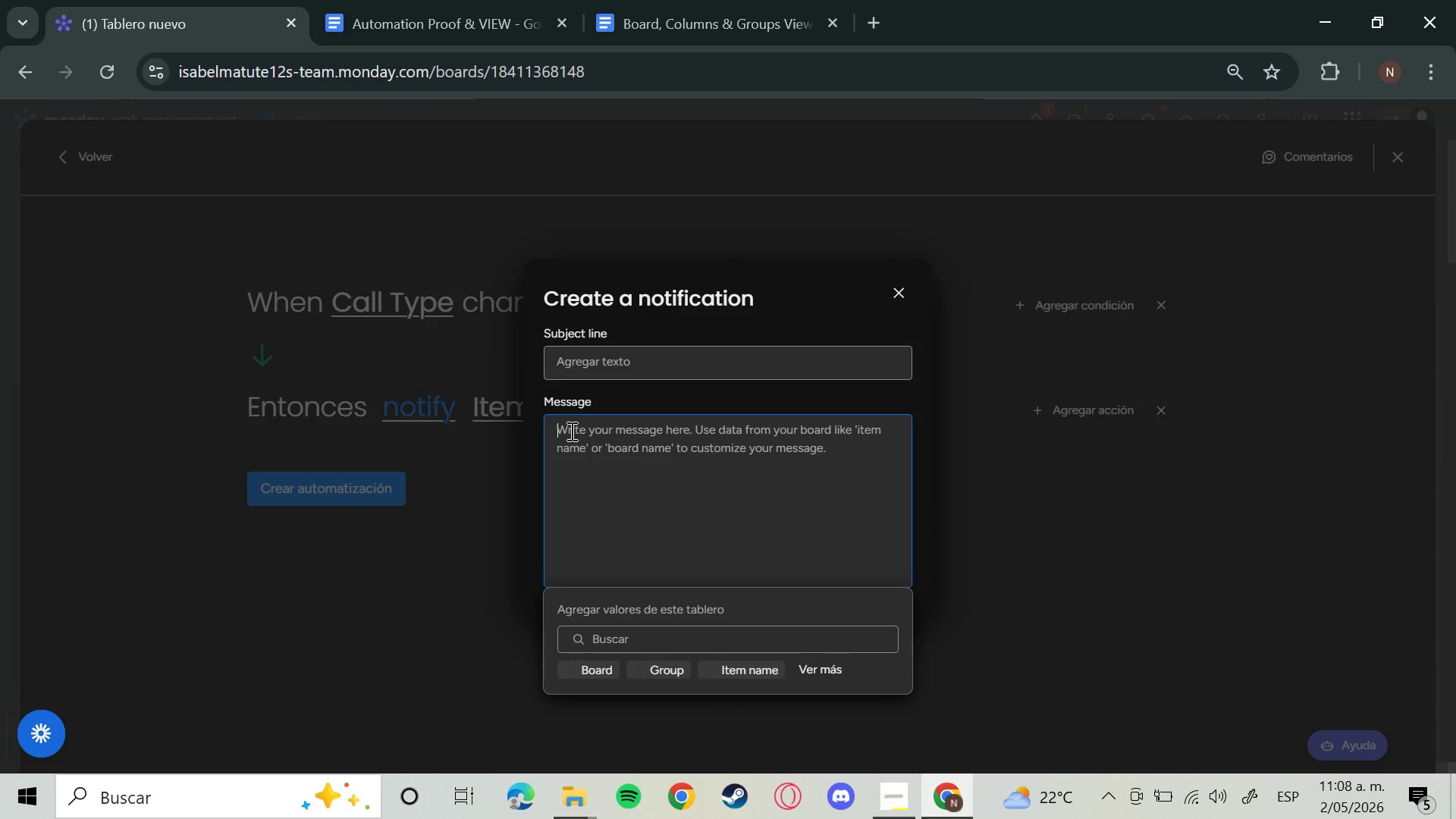 
type(Missed )
 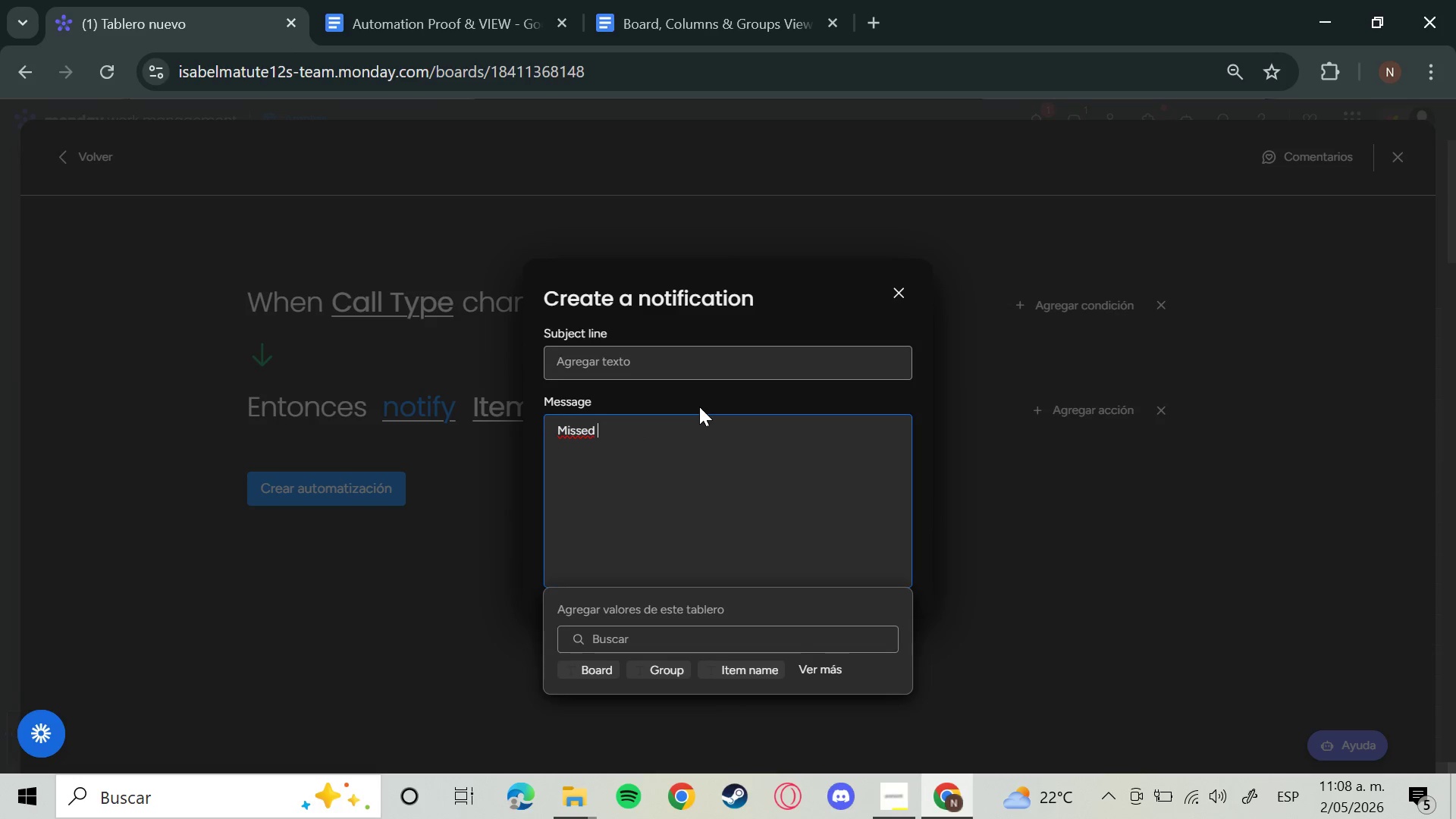 
type(C)
key(Backspace)
type(CA)
key(Backspace)
key(Backspace)
type(call alert )
key(Backspace)
type(> Please )
key(Backspace)
key(Backspace)
key(Backspace)
key(Backspace)
key(Backspace)
key(Backspace)
key(Backspace)
type(P)
key(Backspace)
type(please fo)
 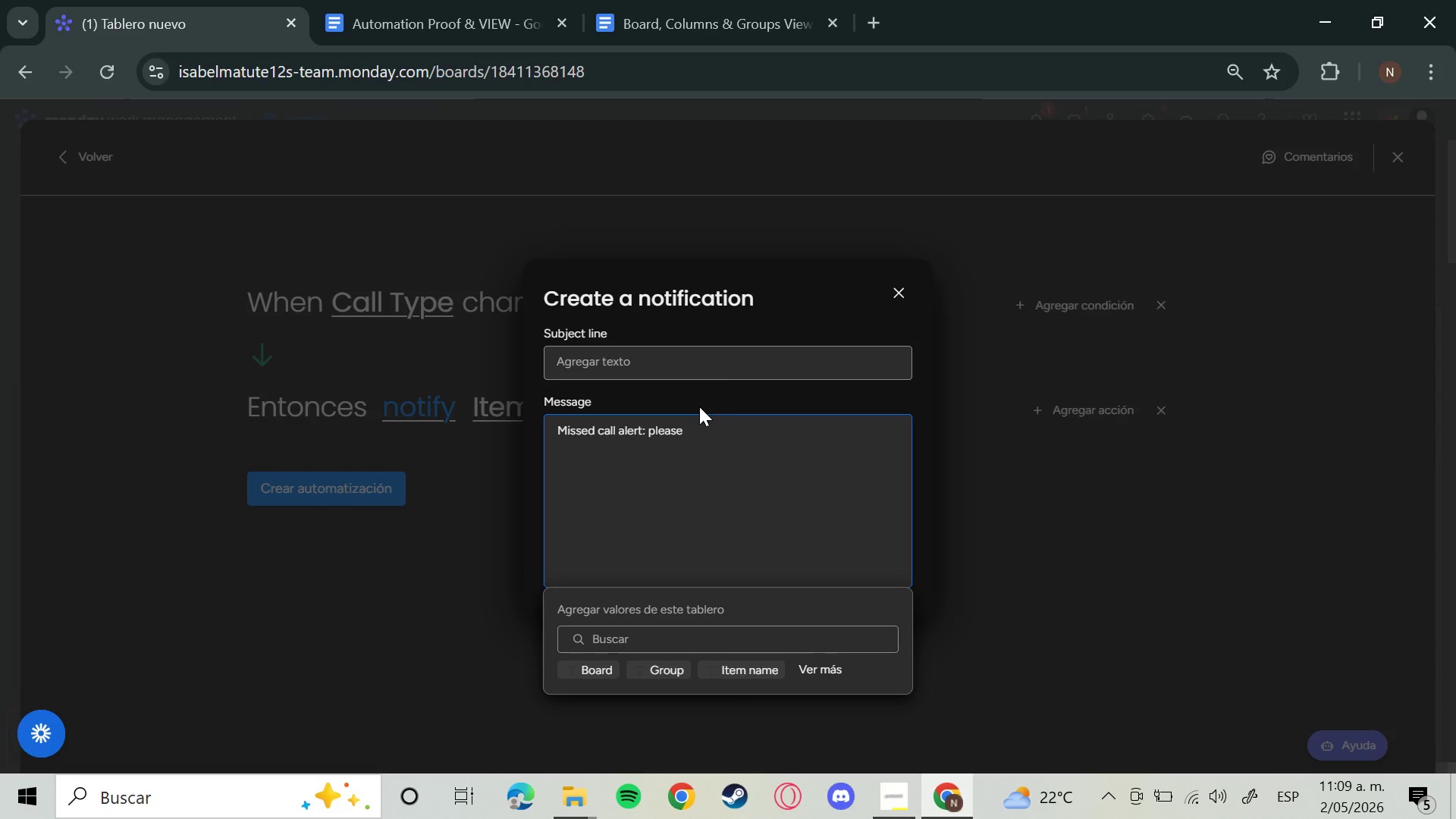 
wait(6.72)
 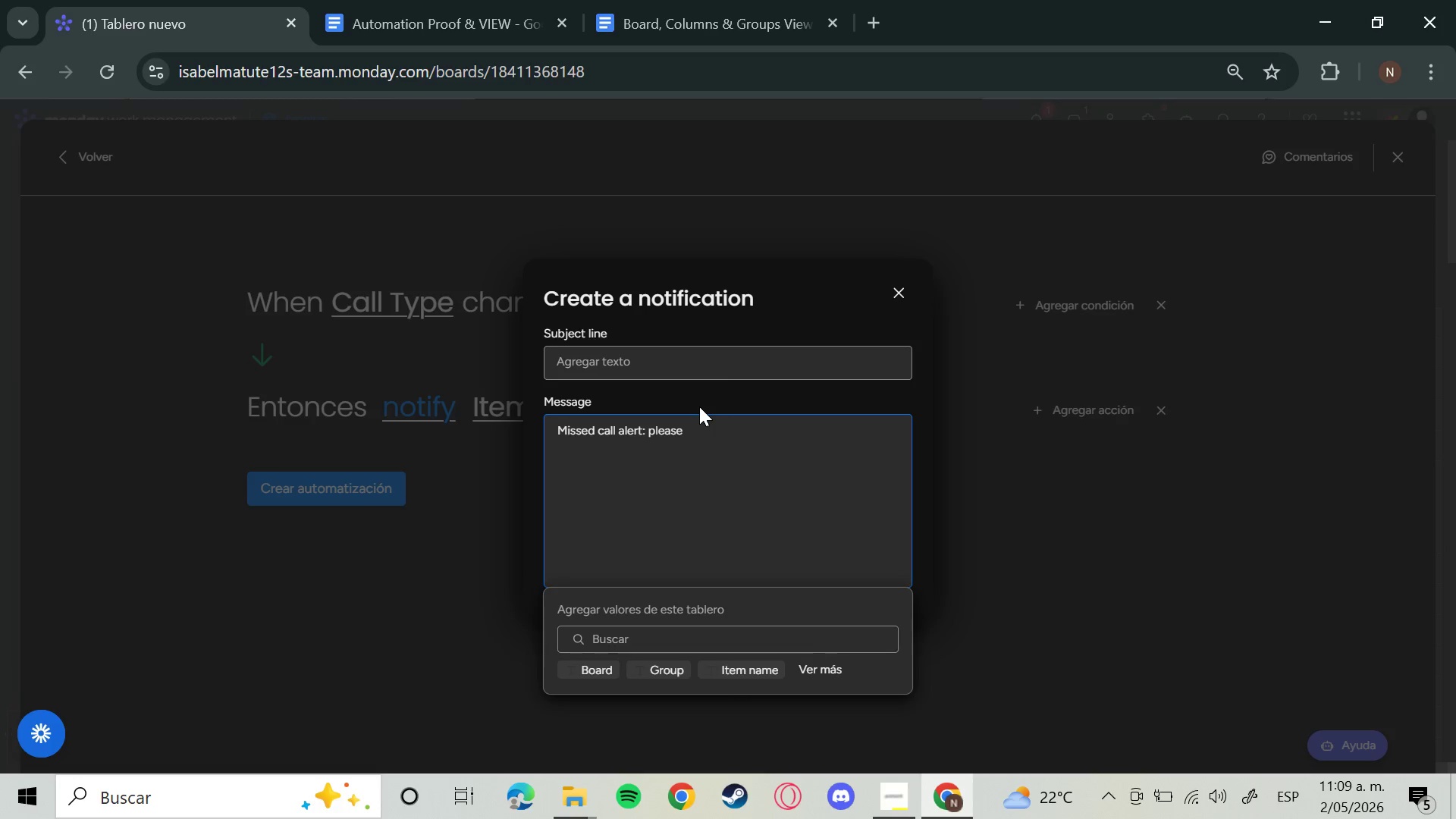 
key(L)
 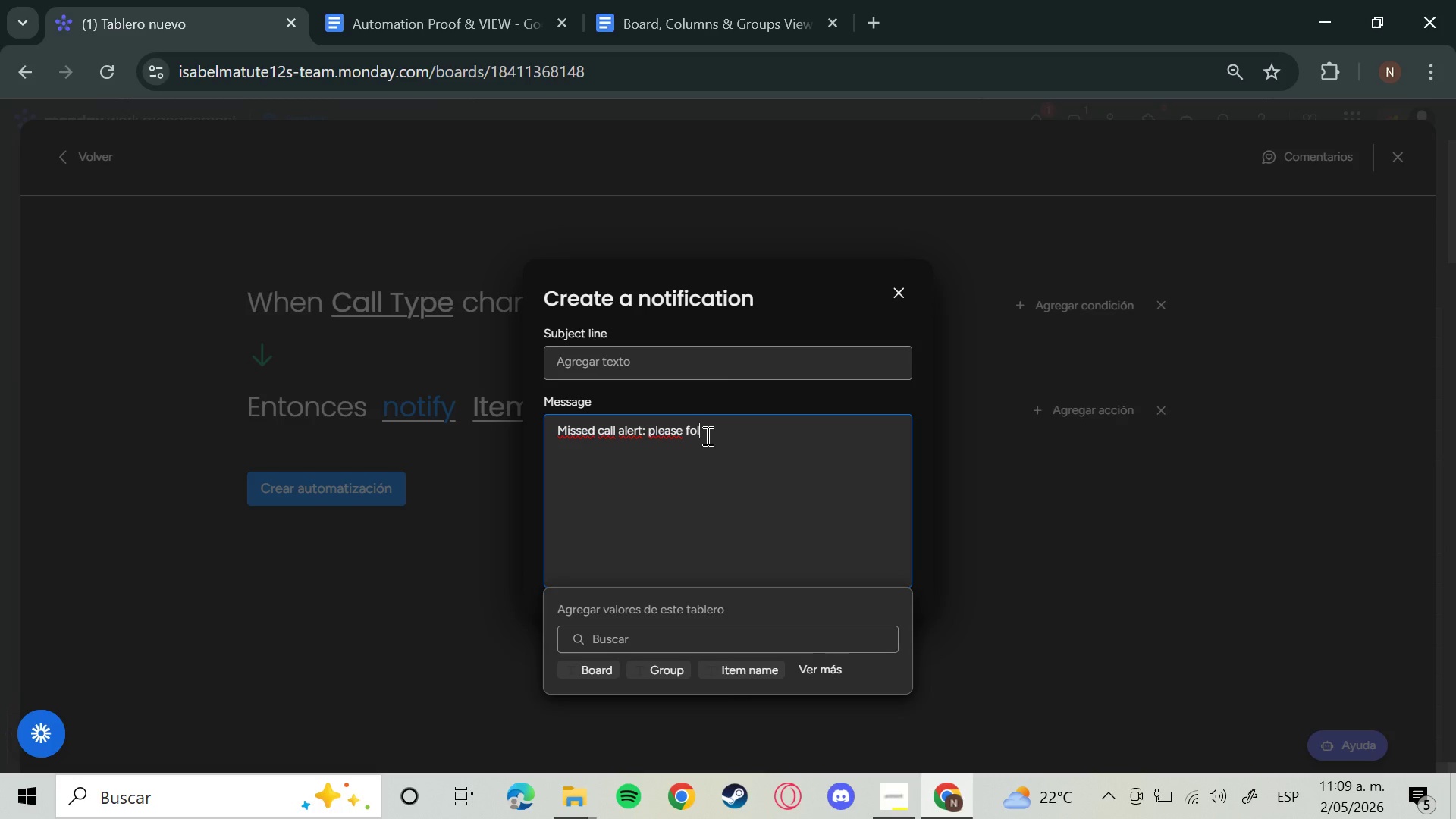 
wait(10.03)
 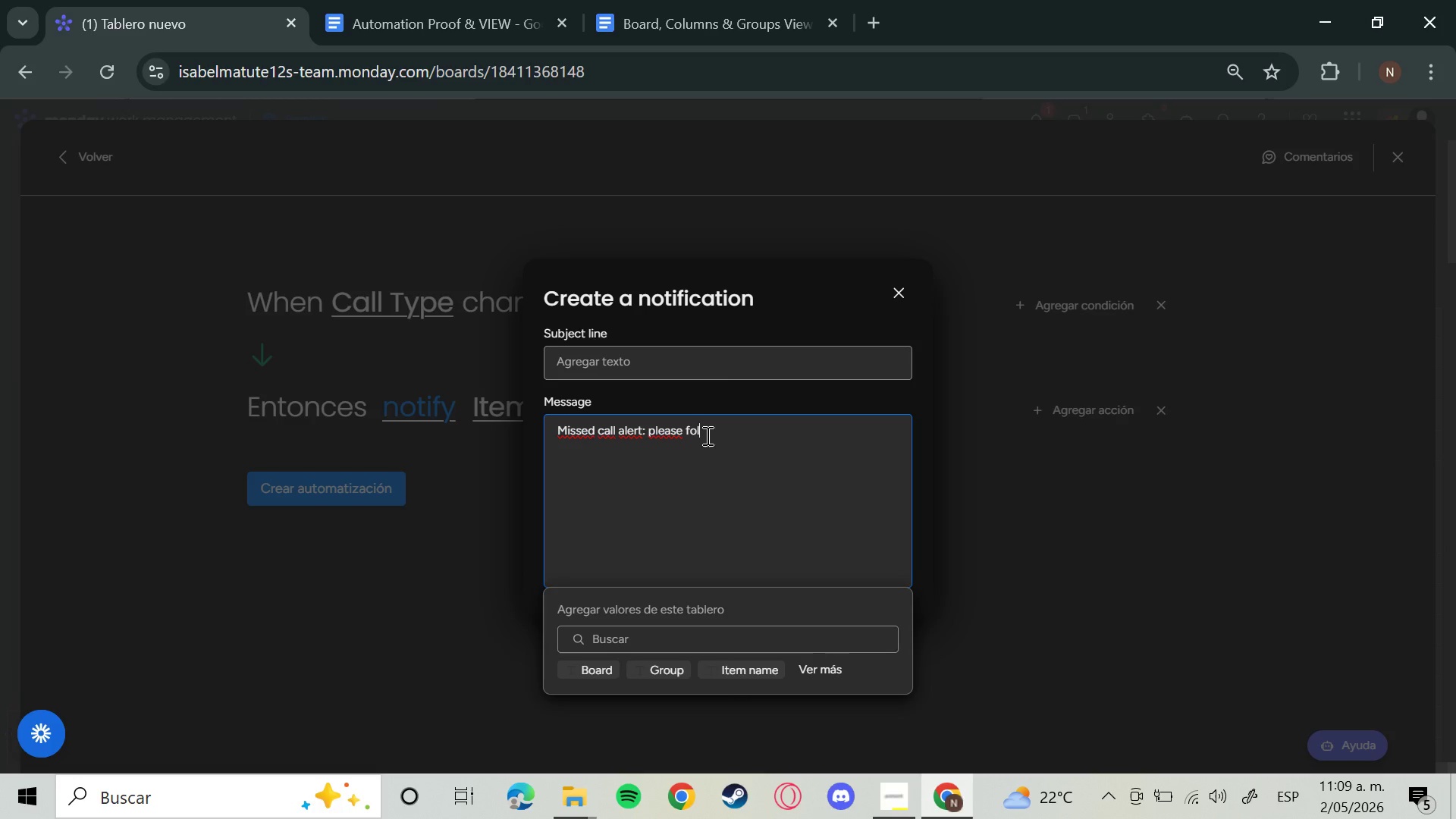 
type(low up wirh)
 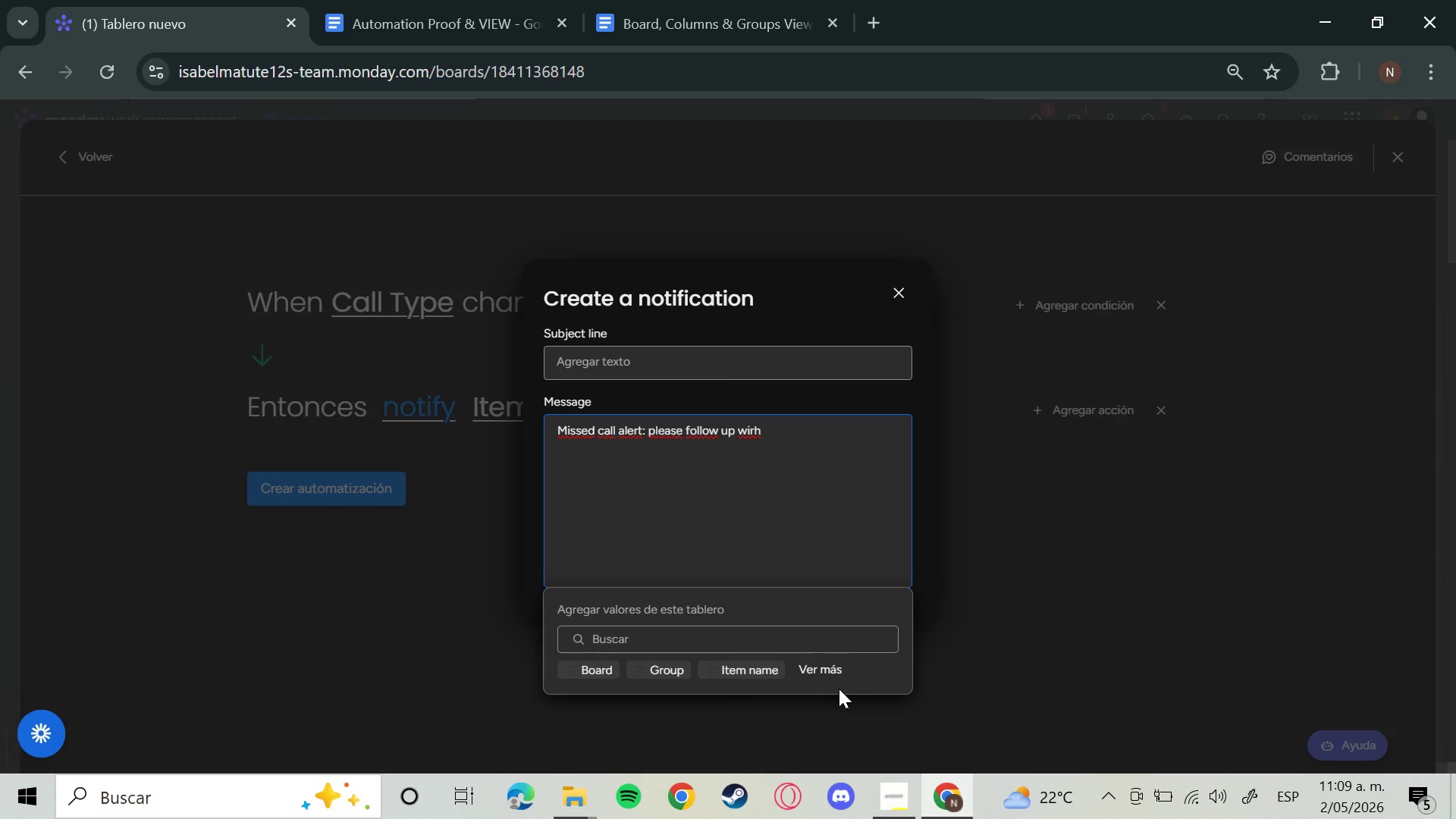 
left_click([819, 675])
 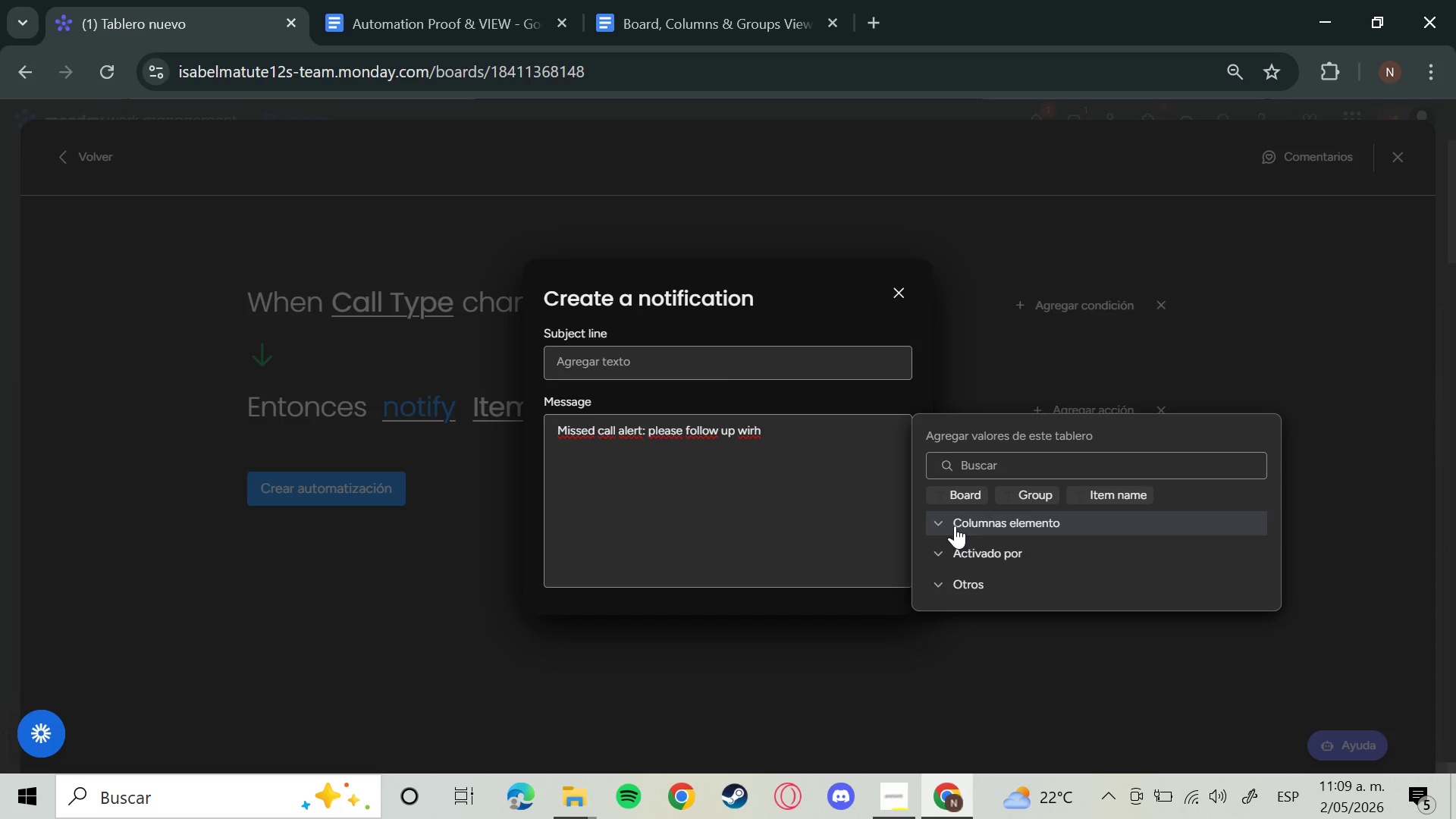 
left_click([955, 526])
 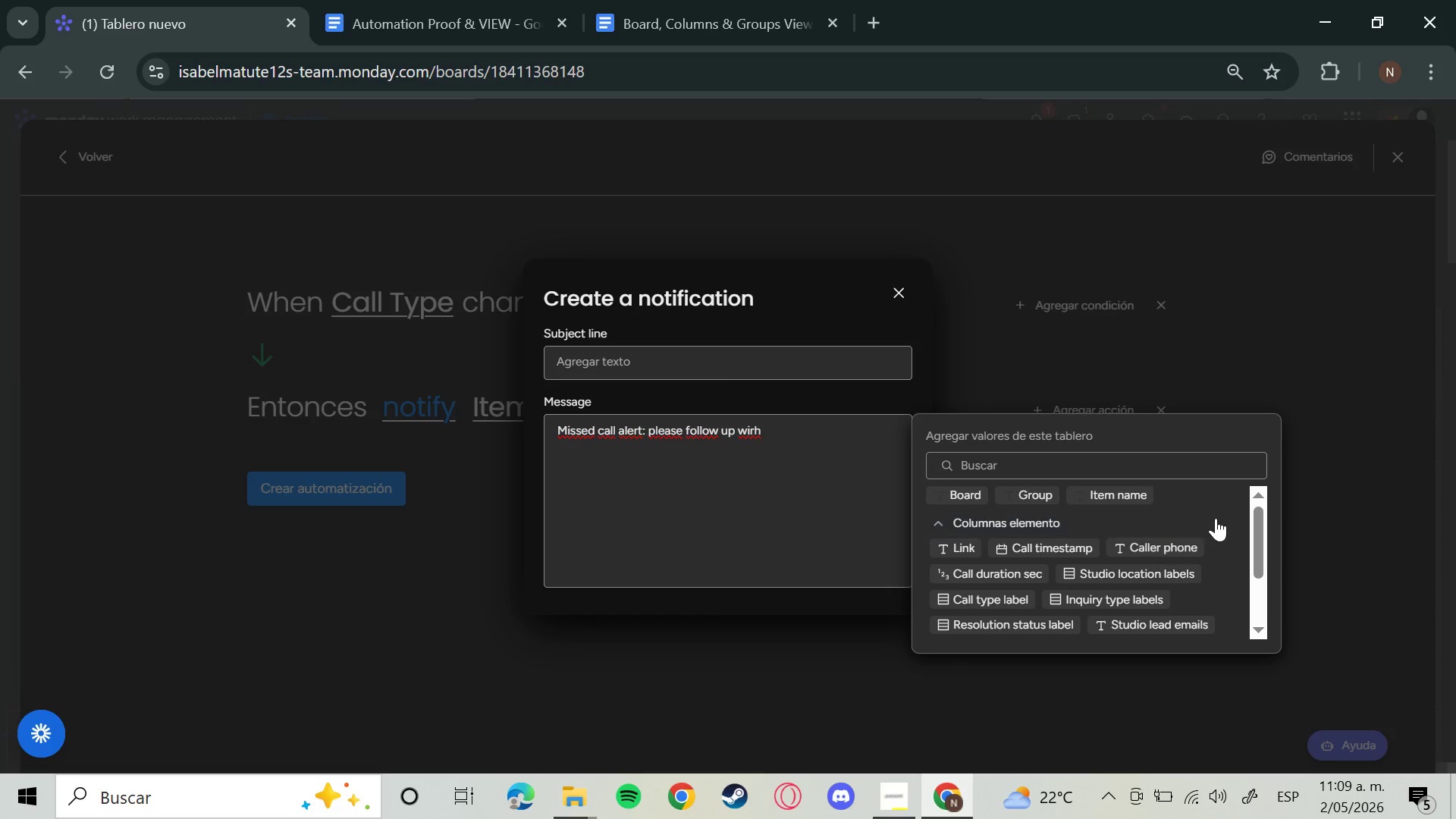 
left_click([1135, 548])
 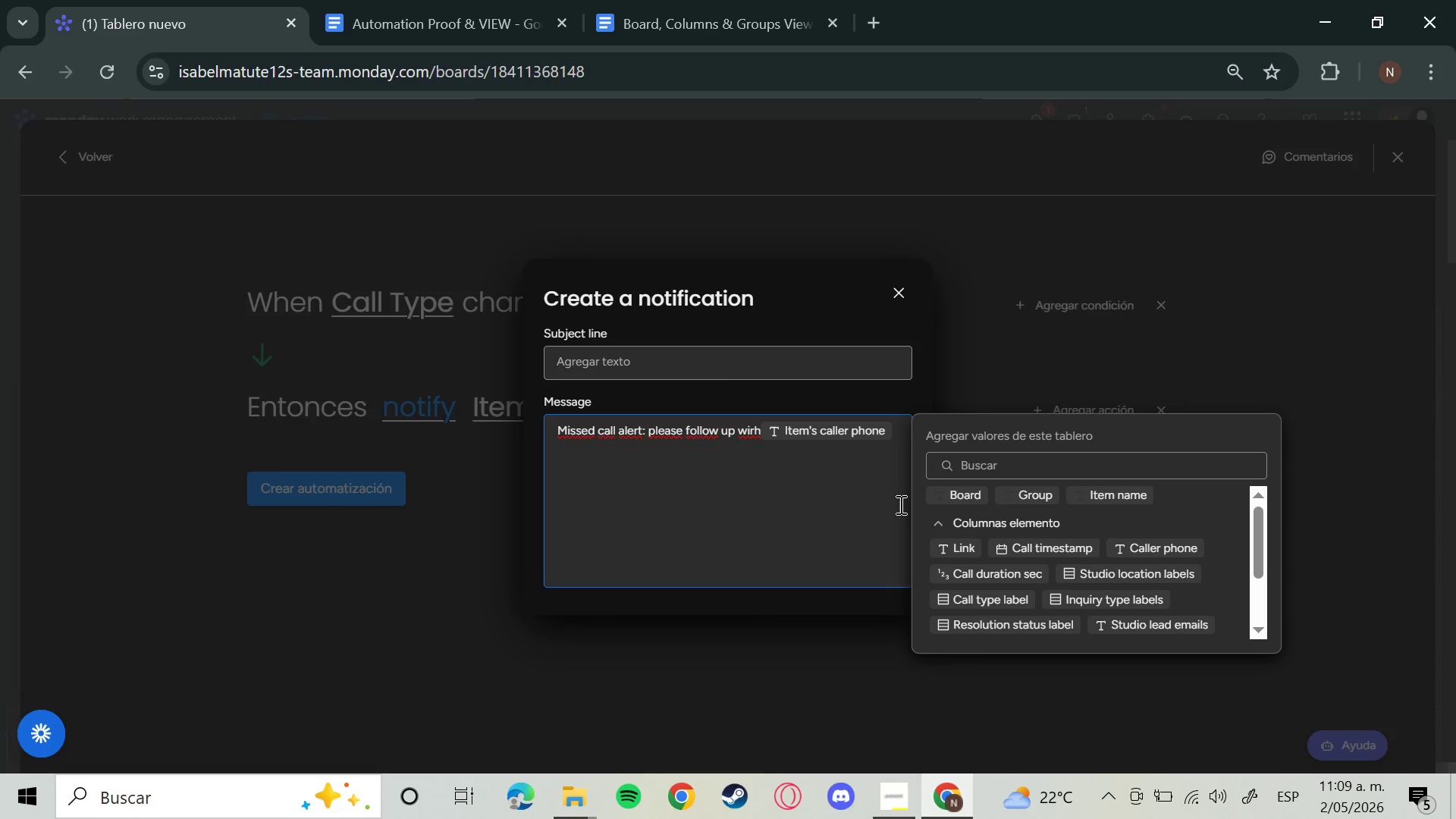 
wait(6.0)
 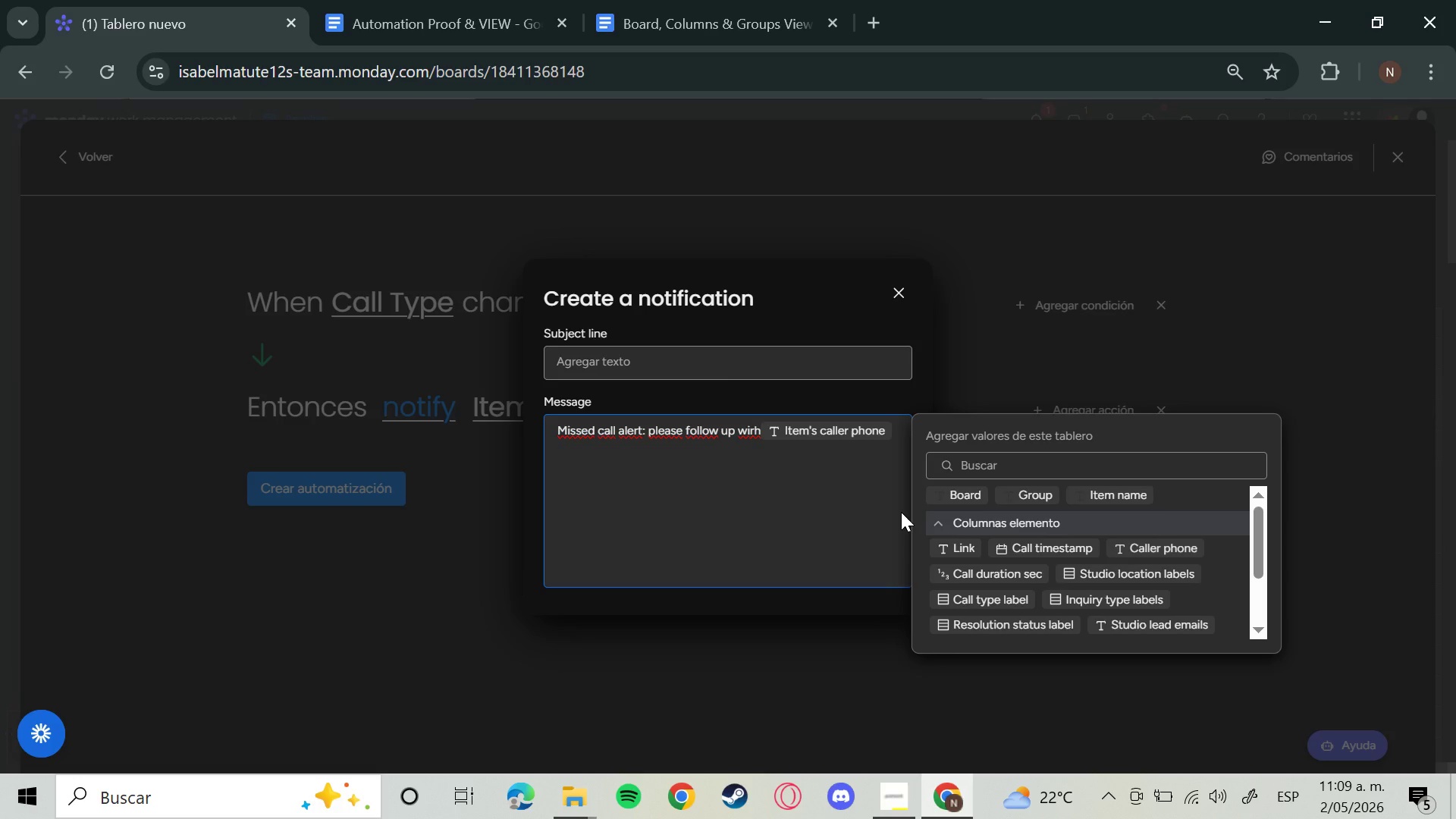 
type(from)
 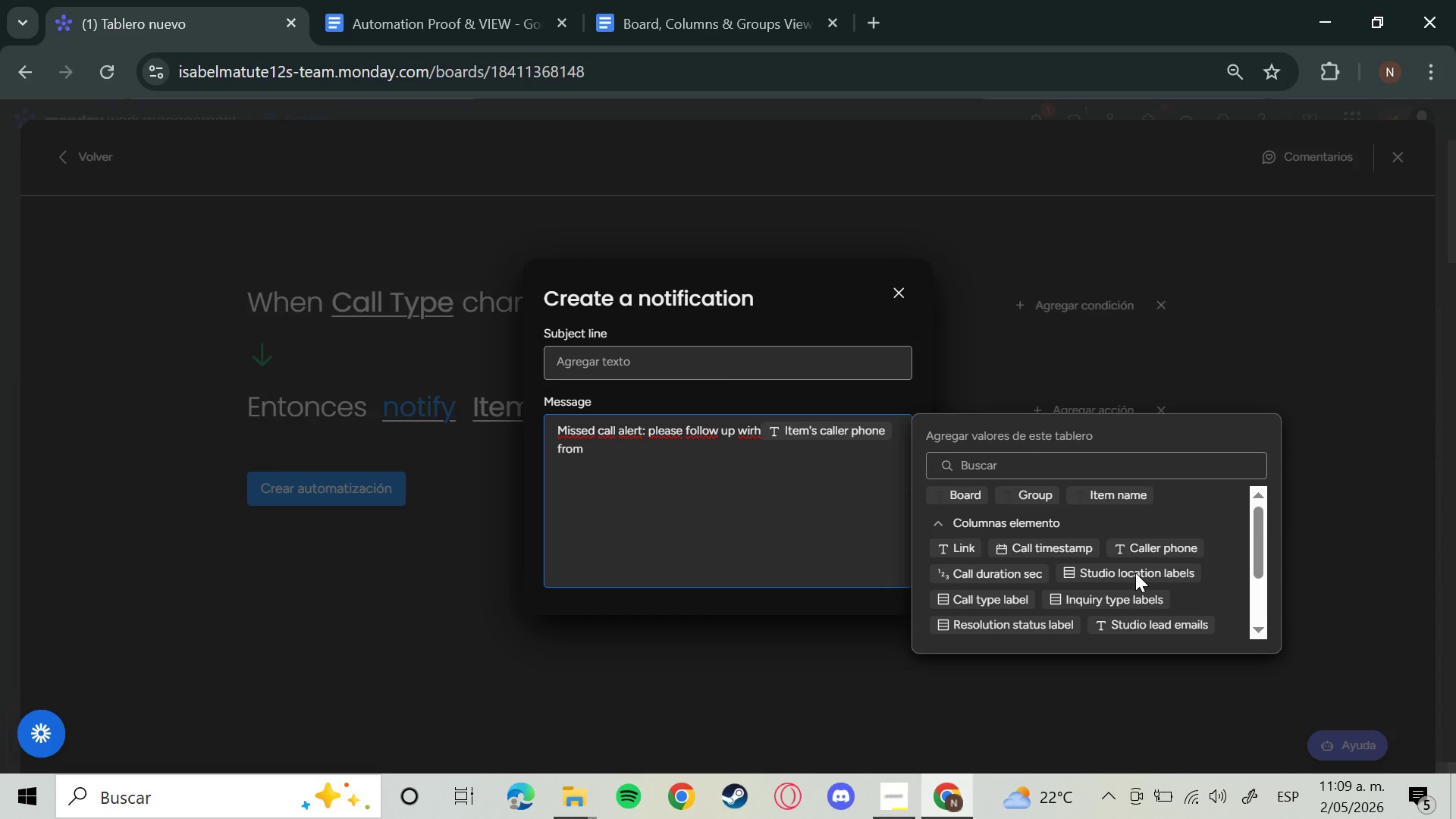 
wait(6.66)
 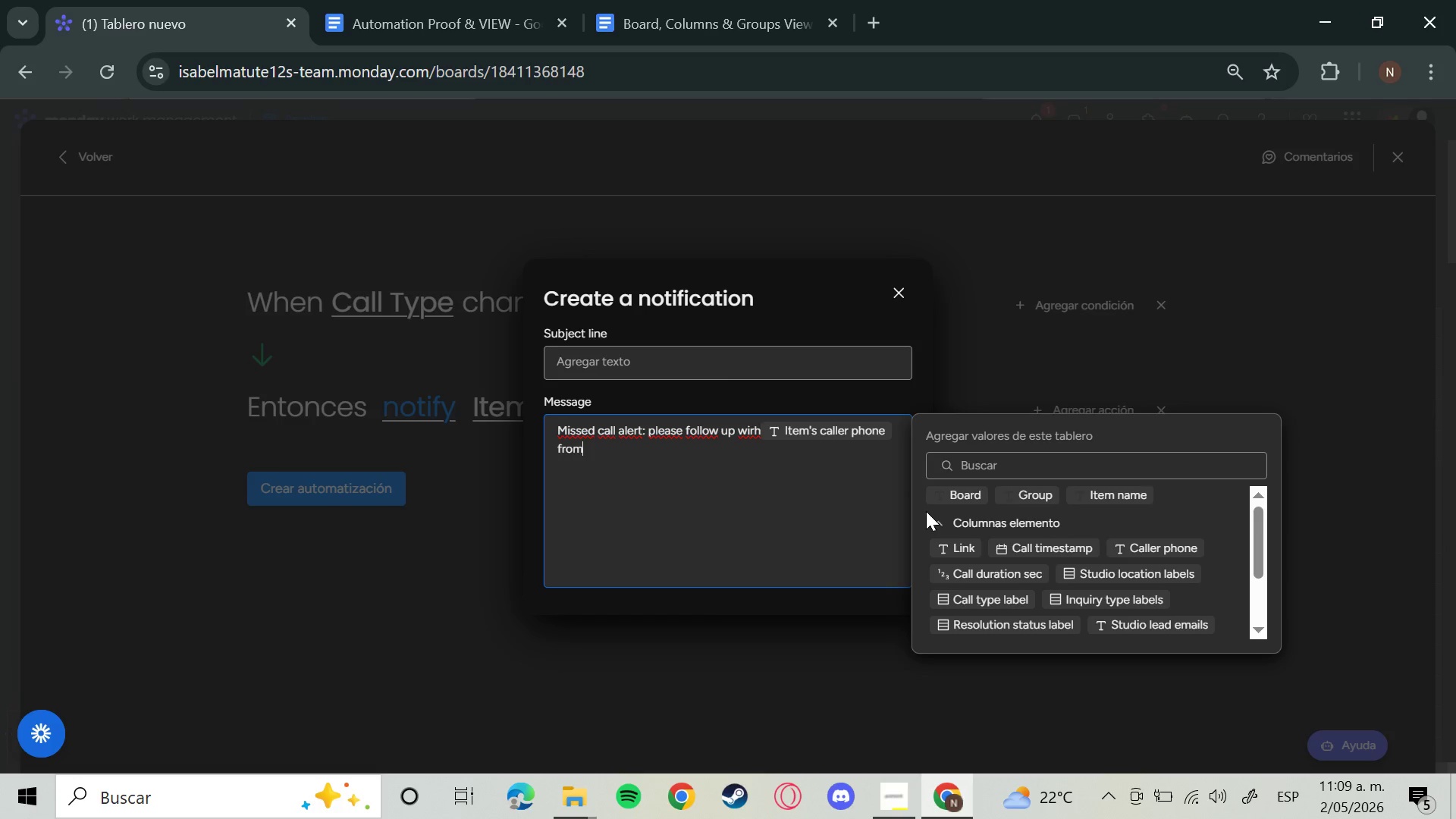 
left_click([1135, 573])
 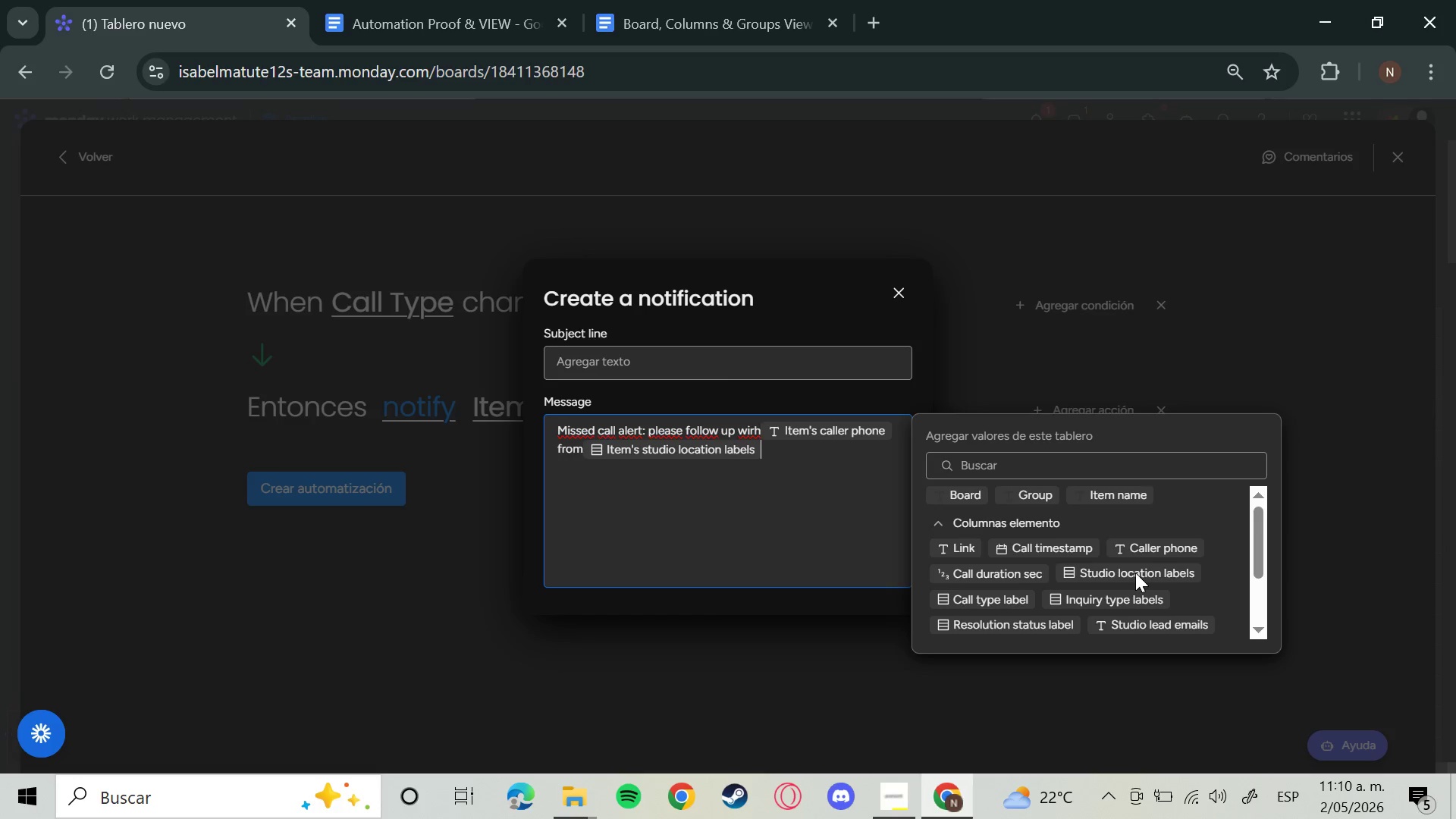 
type(. Inquiry type)
 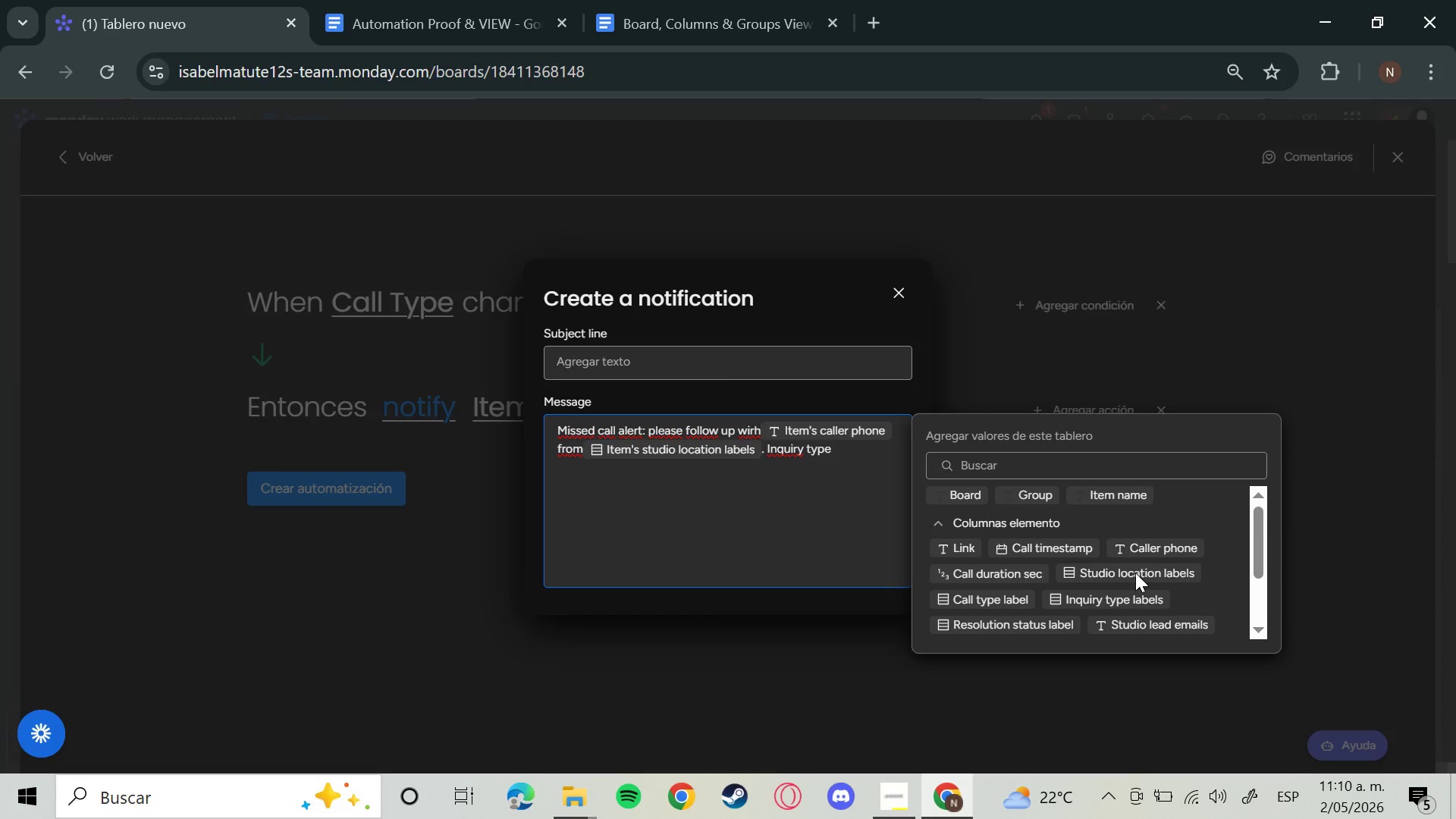 
key(Shift+Period)
 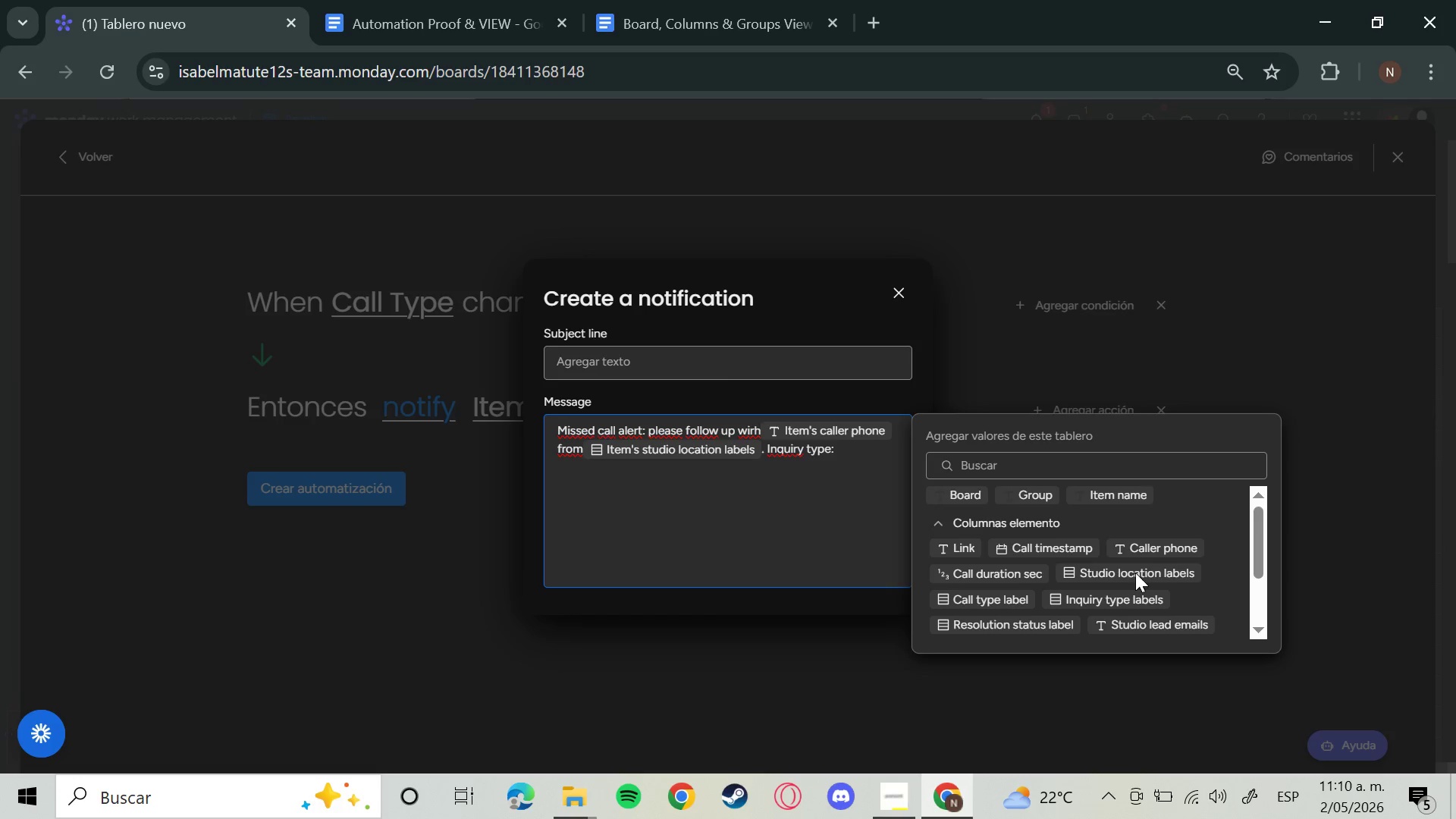 
key(Space)
 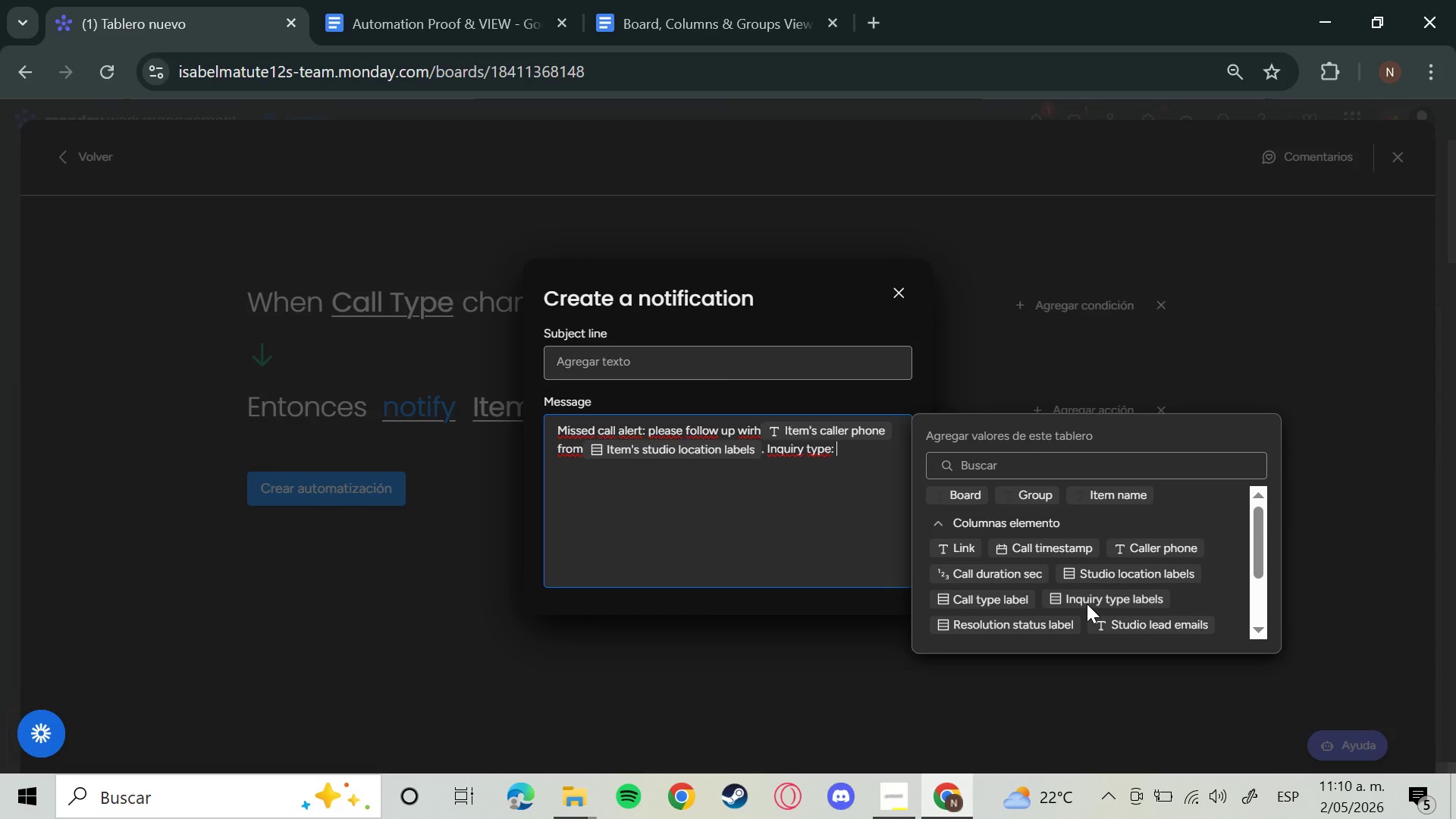 
wait(10.19)
 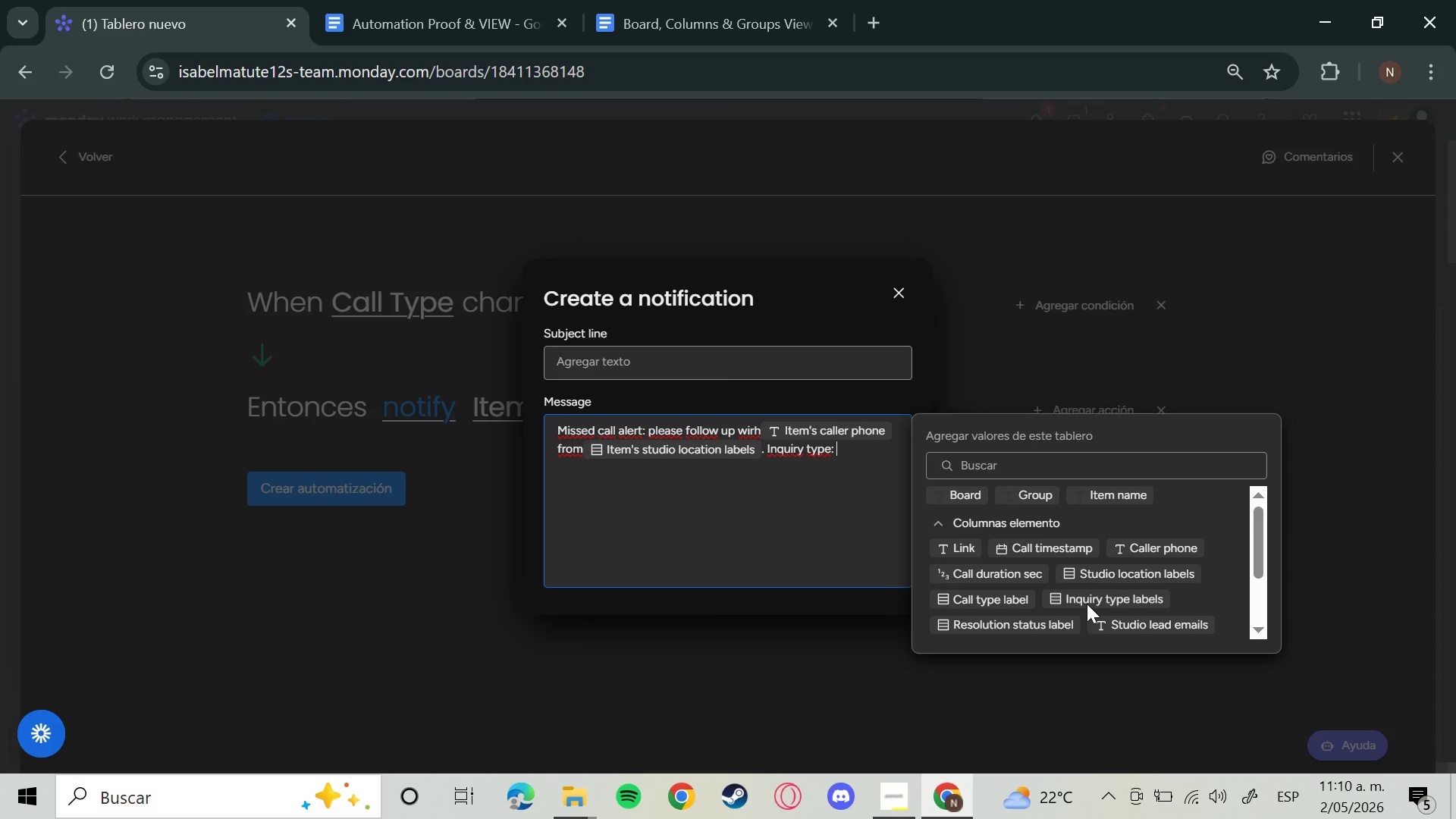 
left_click([1104, 598])
 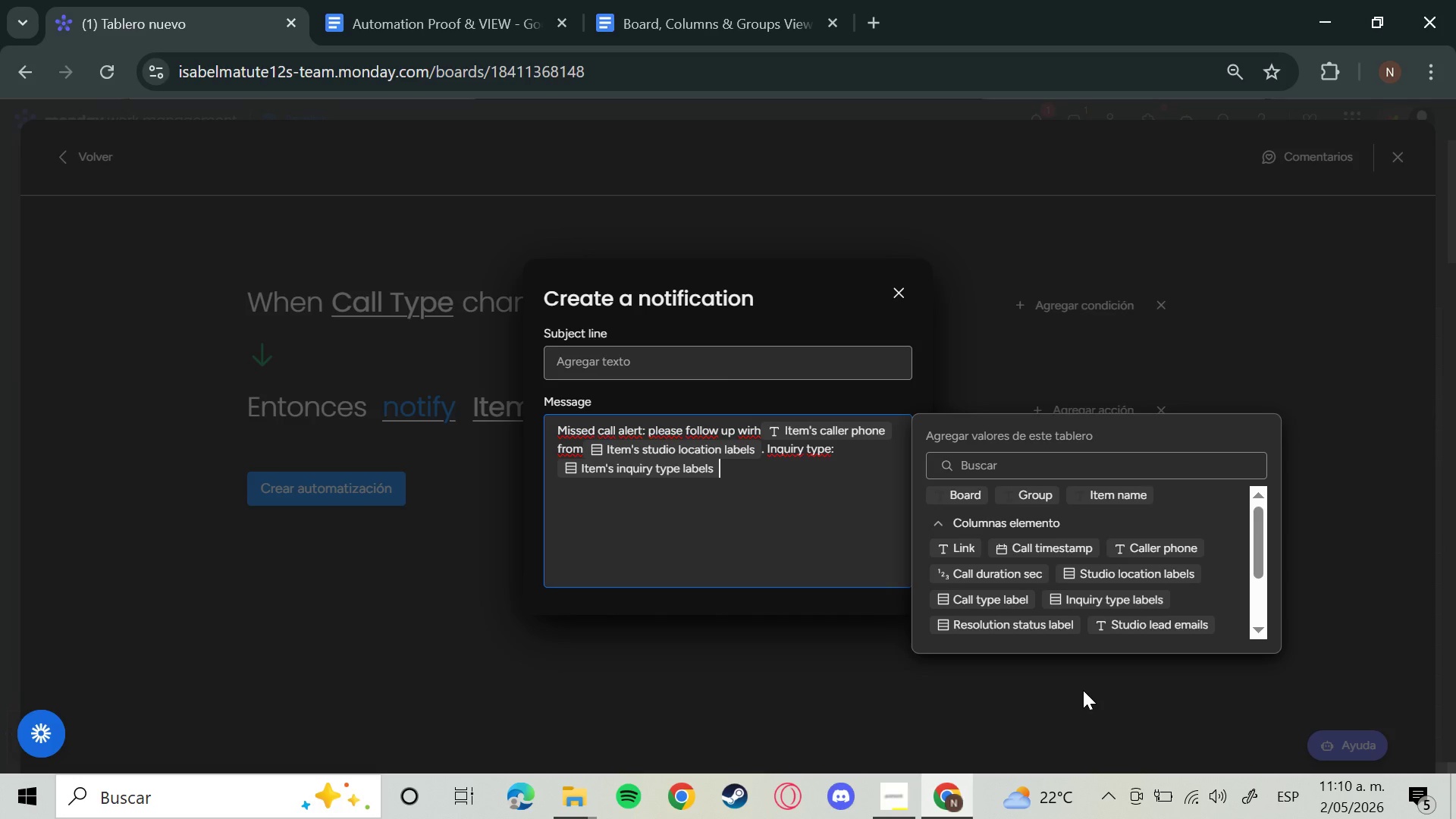 
wait(7.2)
 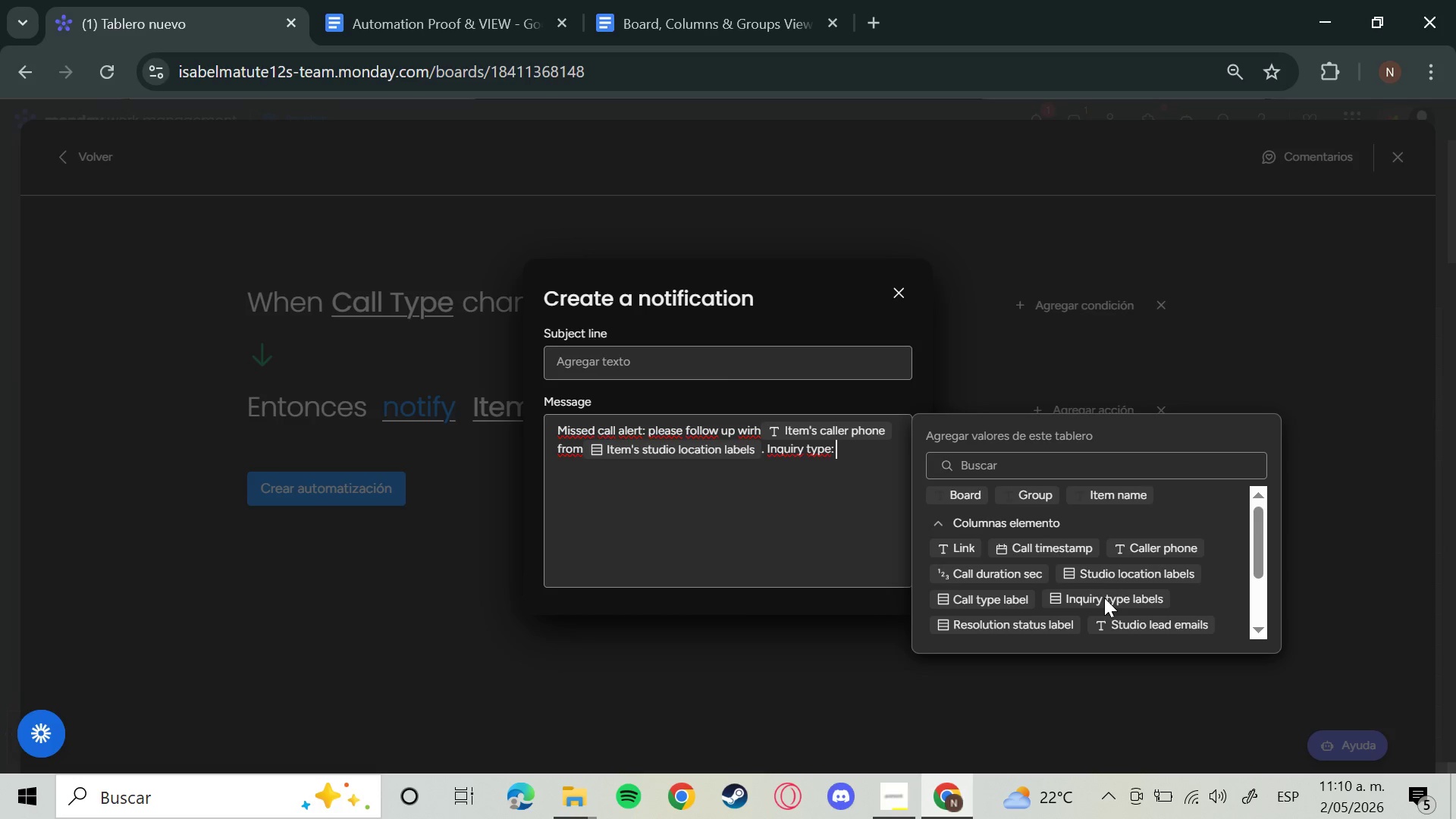 
left_click([860, 490])
 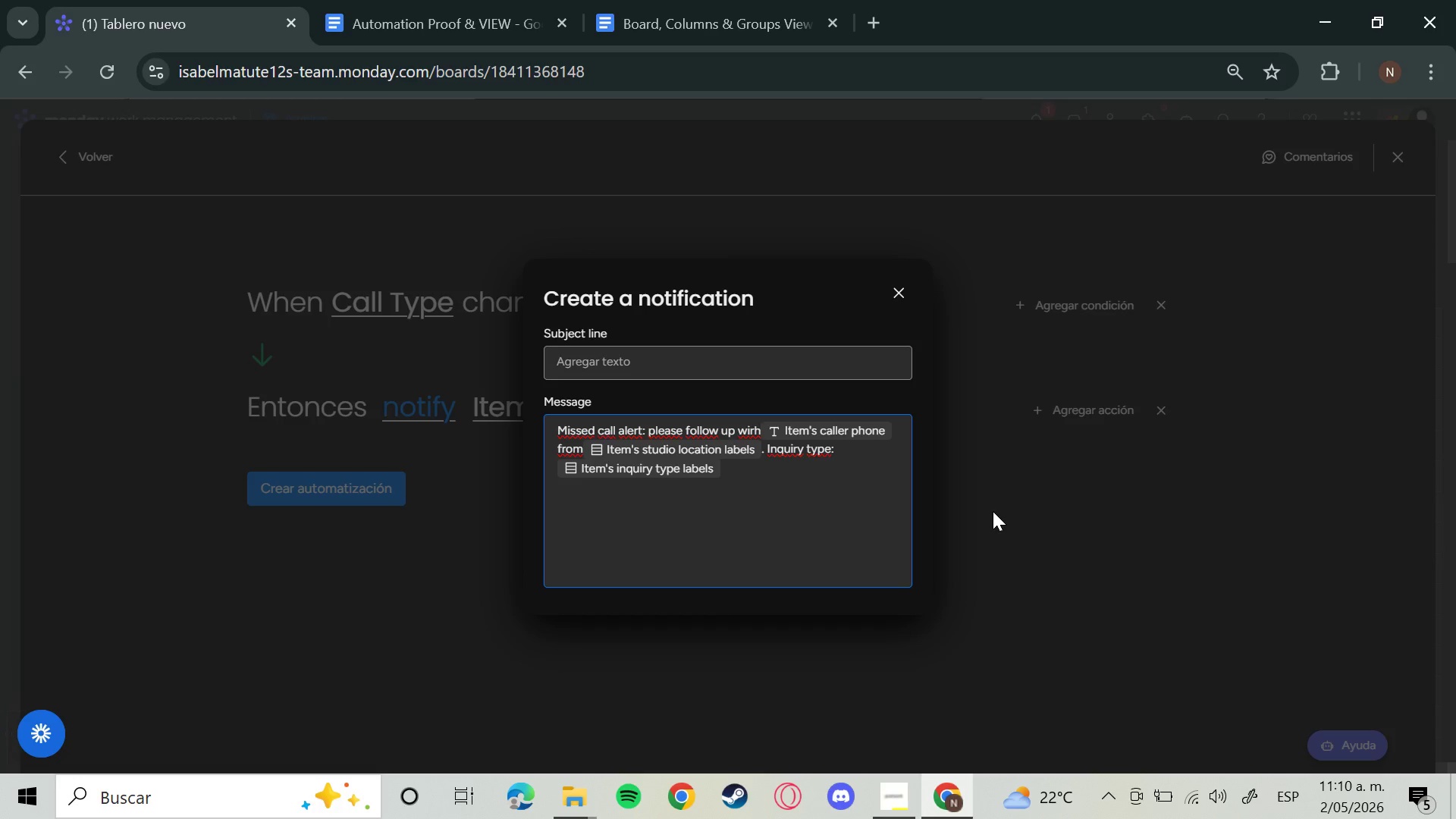 
wait(11.56)
 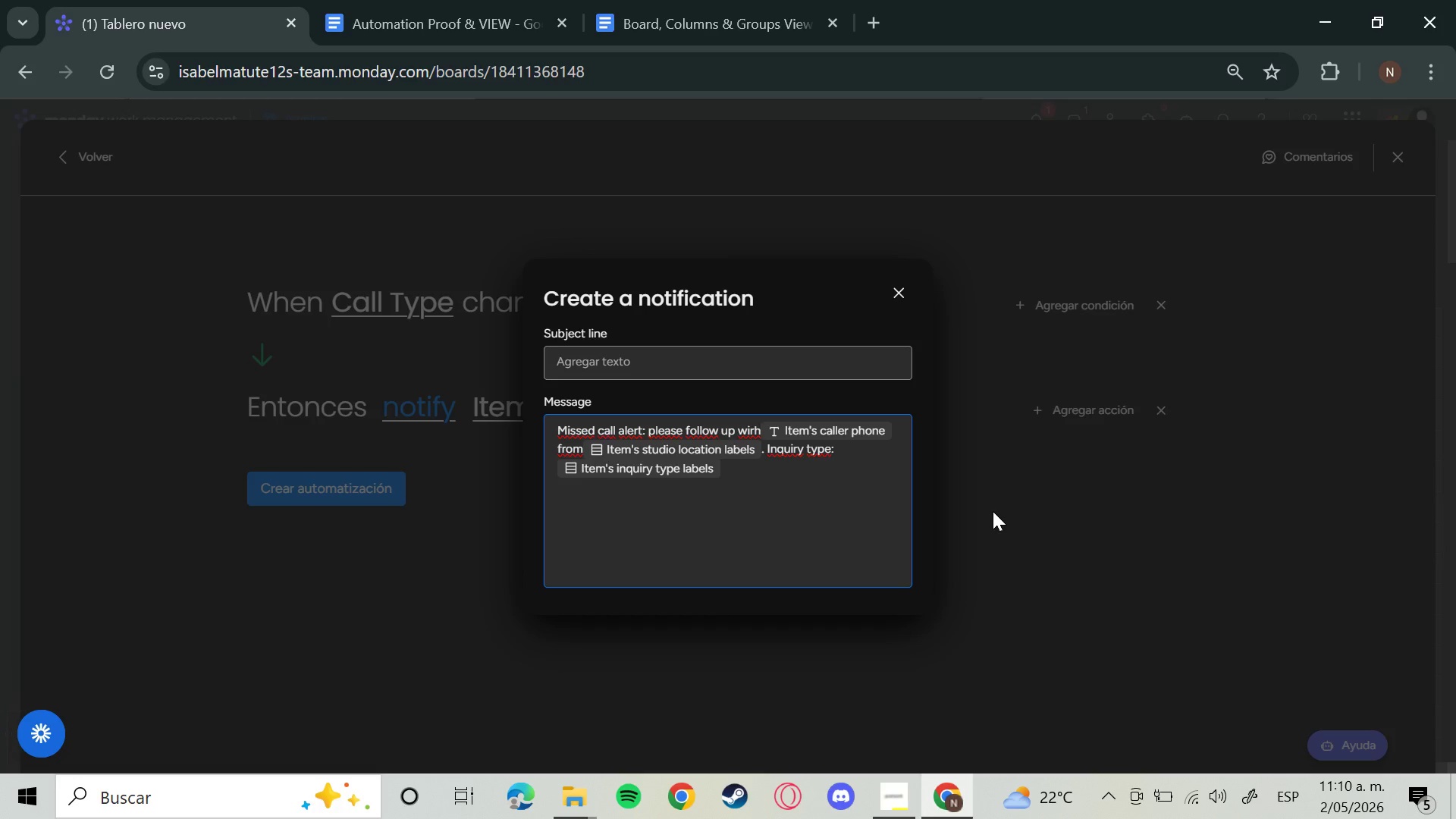 
left_click([991, 524])
 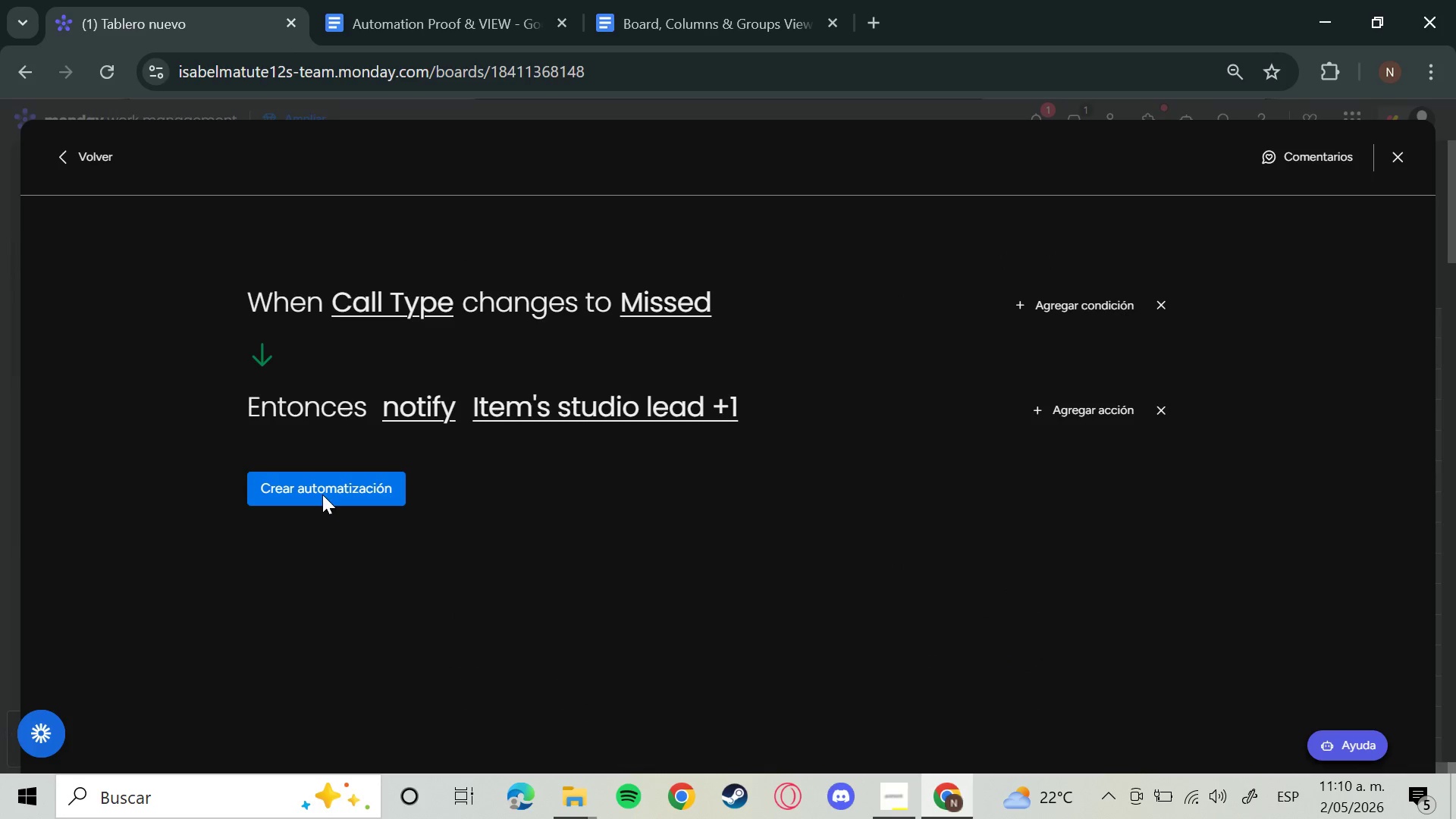 
left_click([323, 494])
 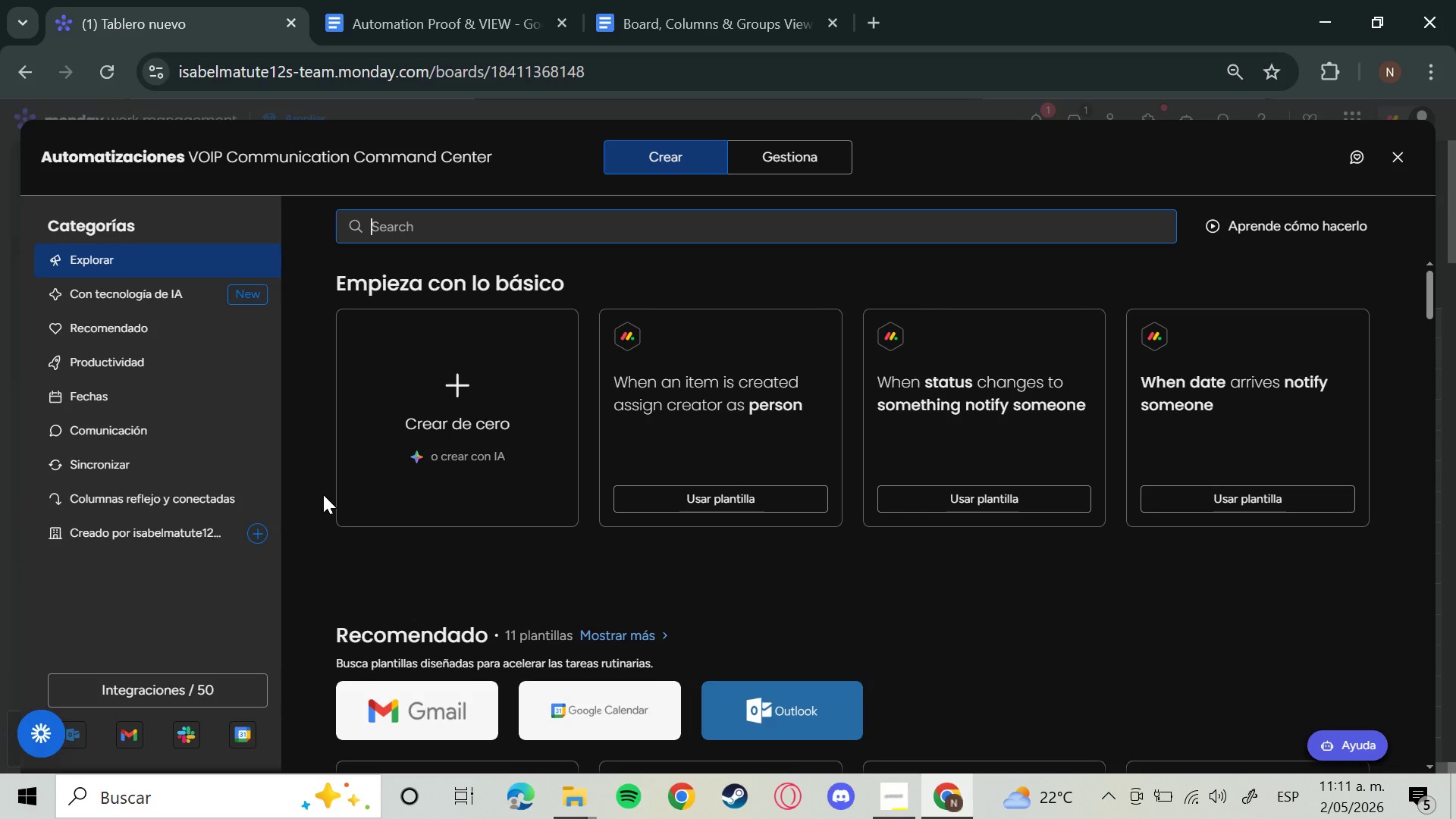 
wait(20.39)
 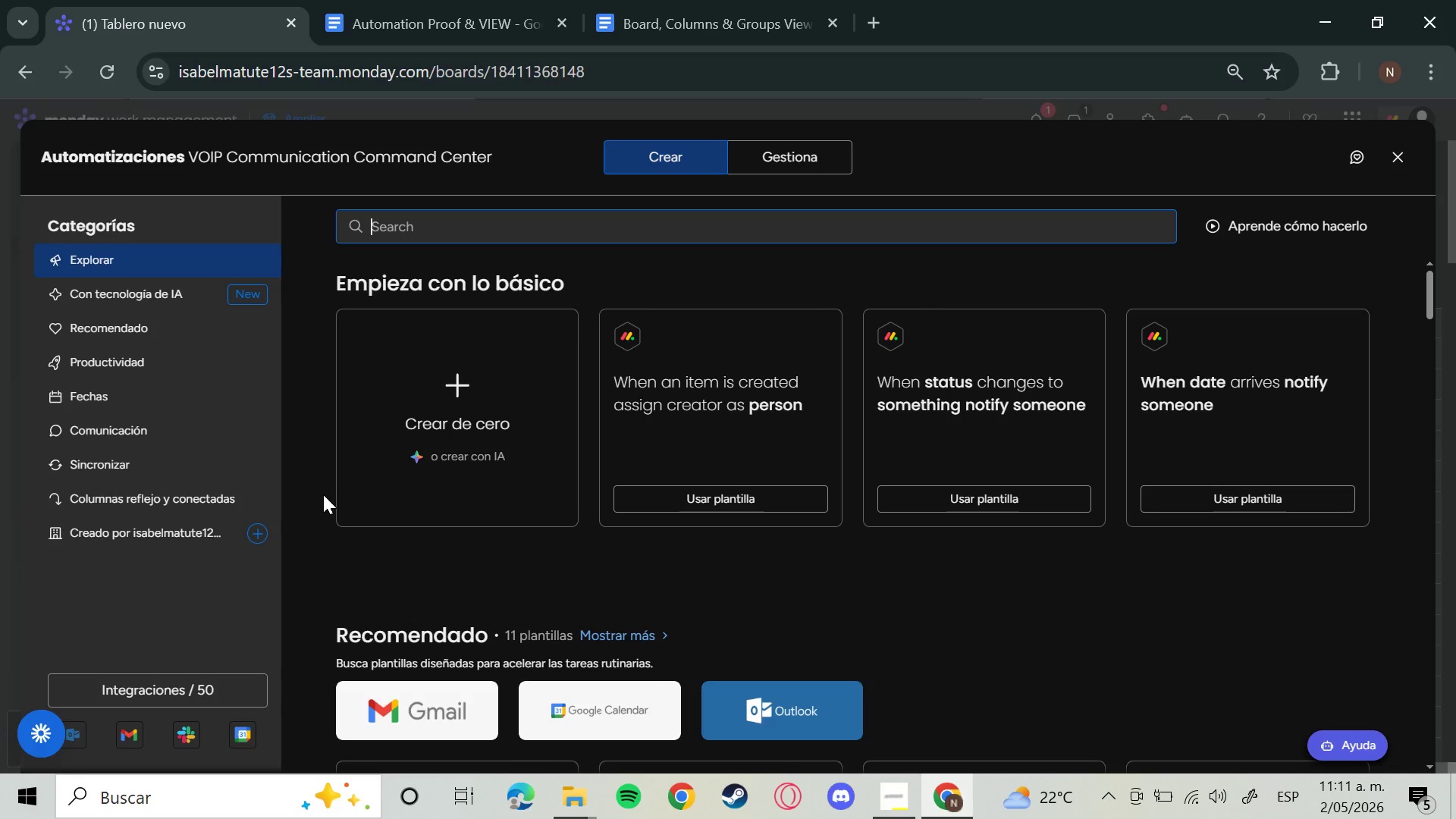 
left_click([459, 421])
 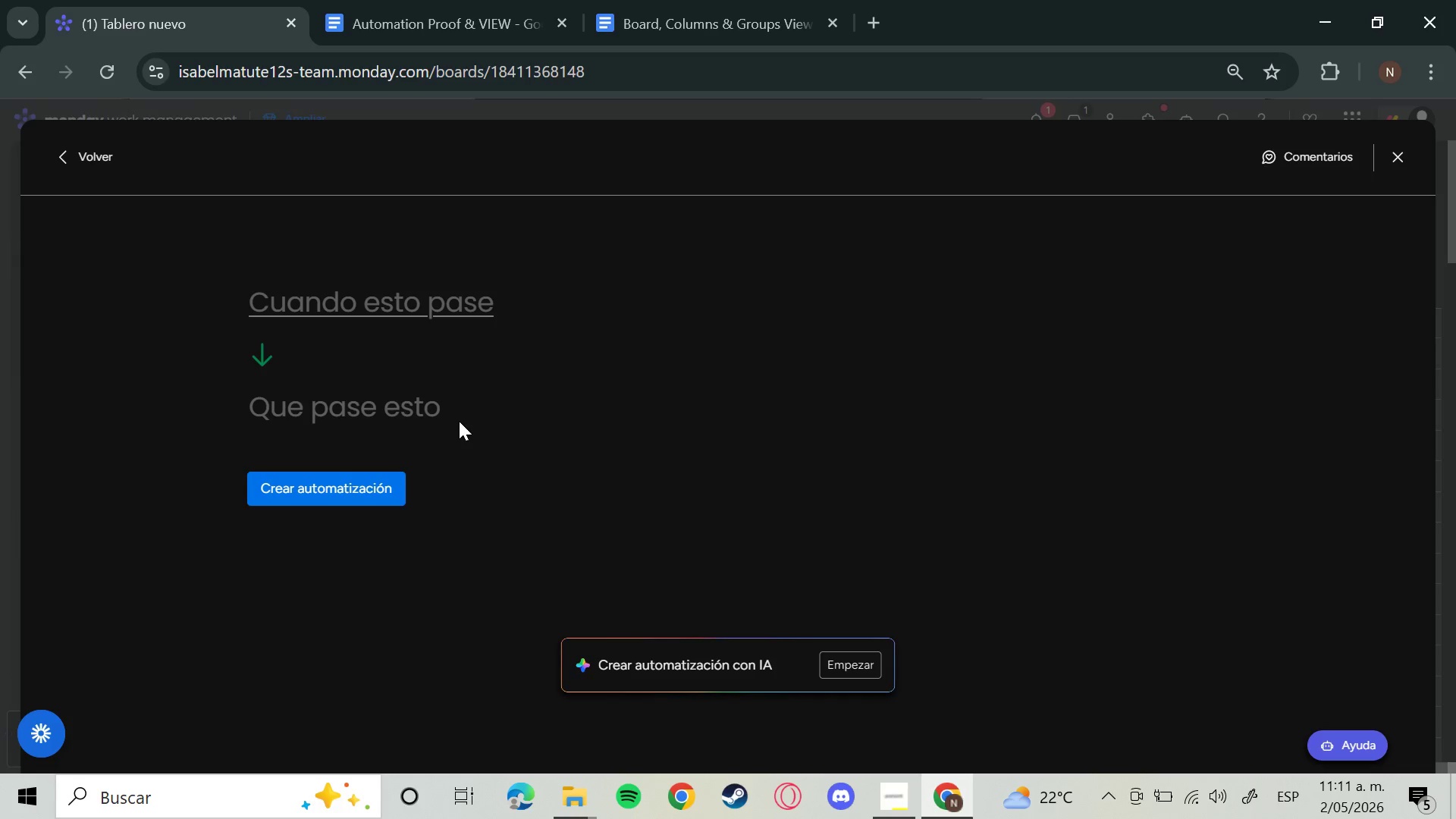 
left_click([409, 293])
 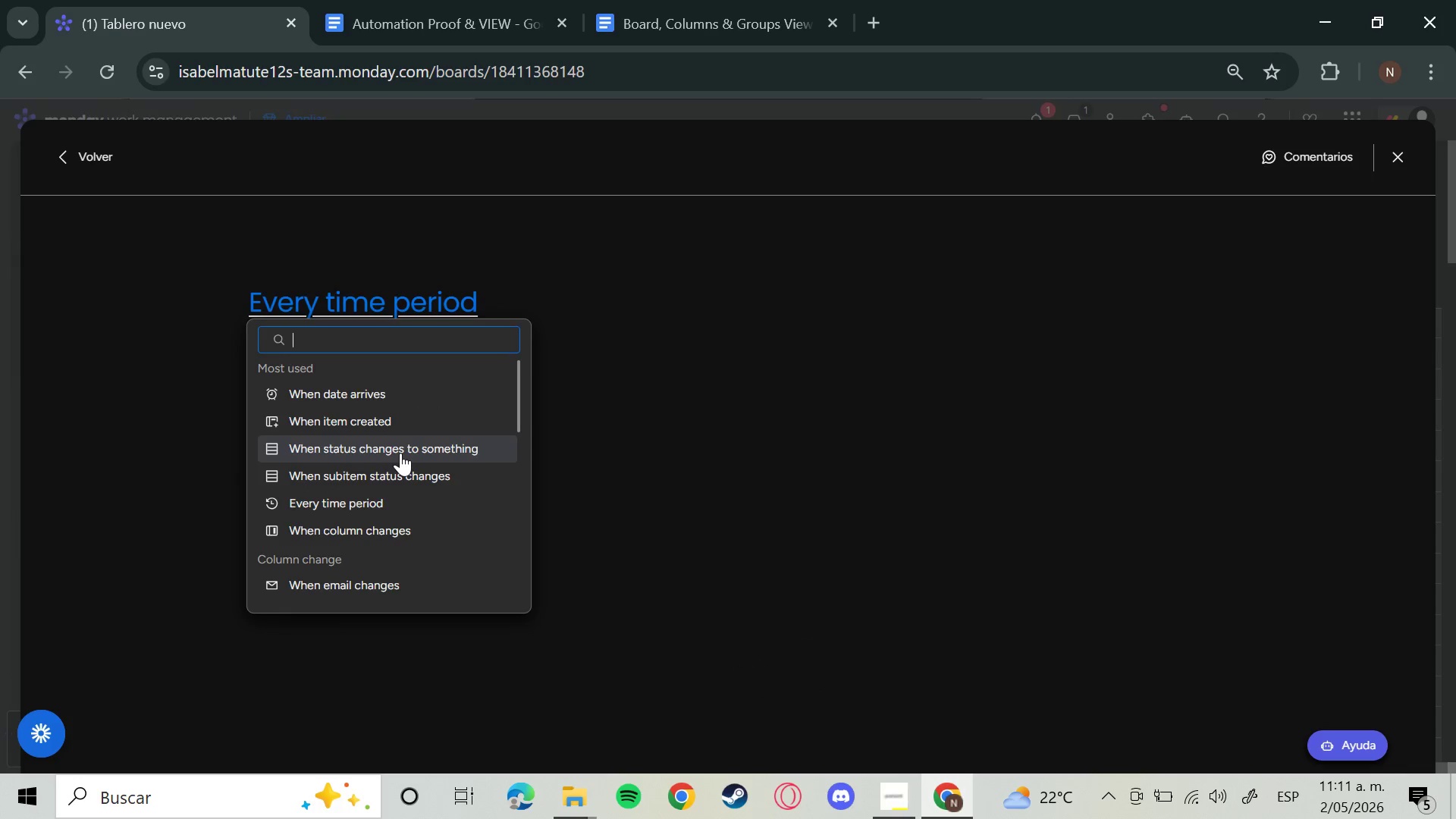 
left_click([400, 453])
 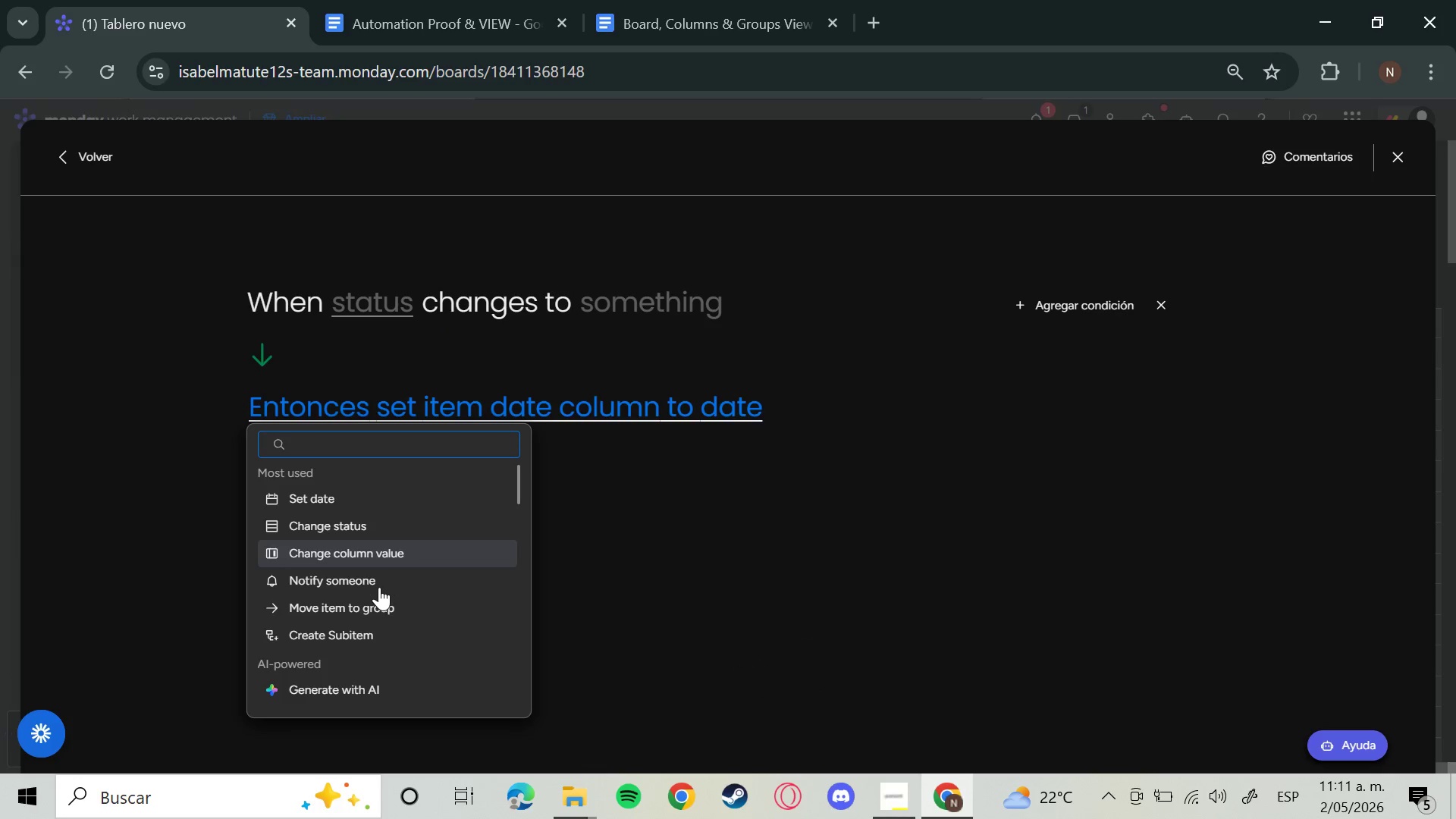 
left_click([374, 603])
 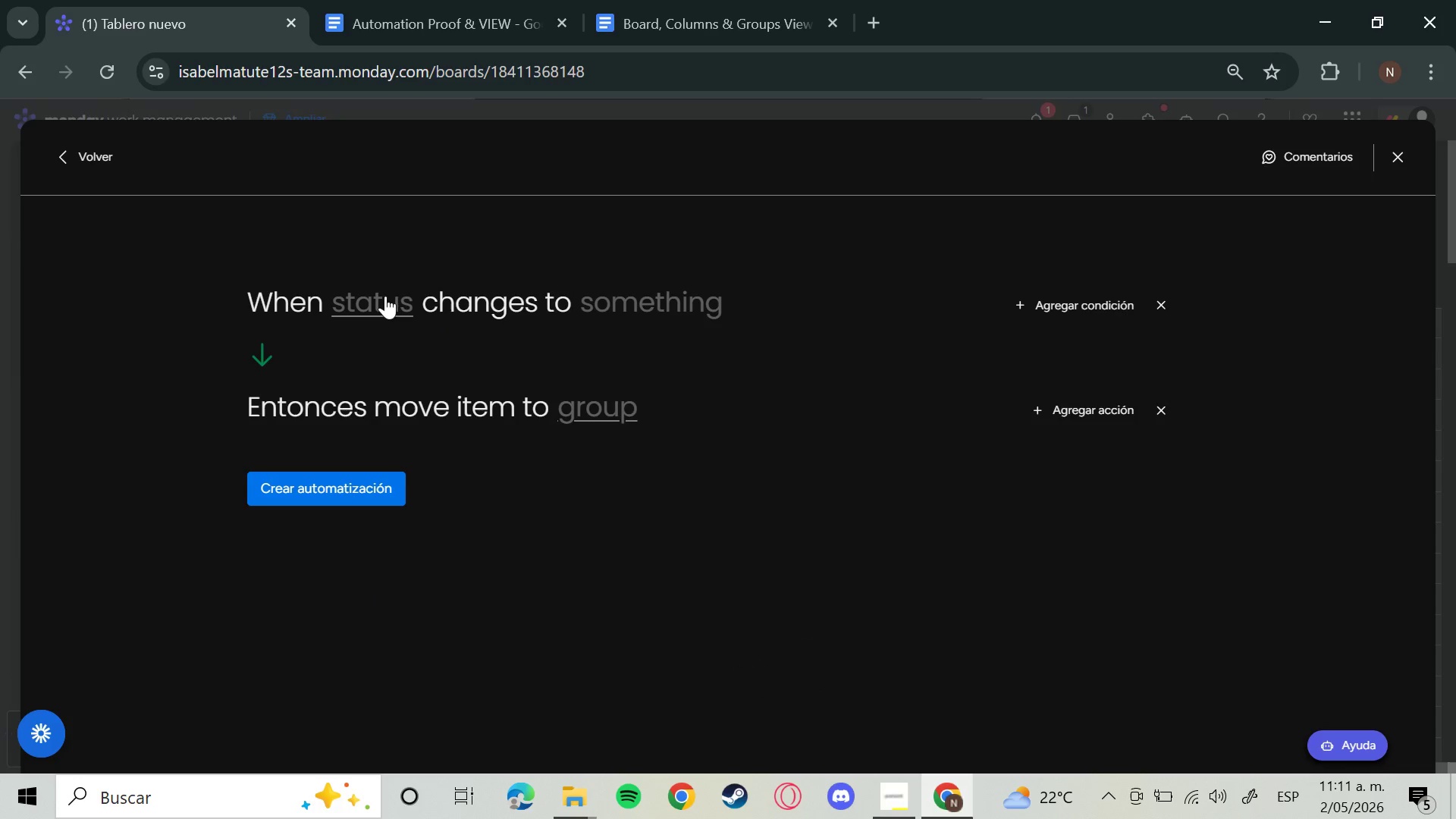 
left_click([385, 297])
 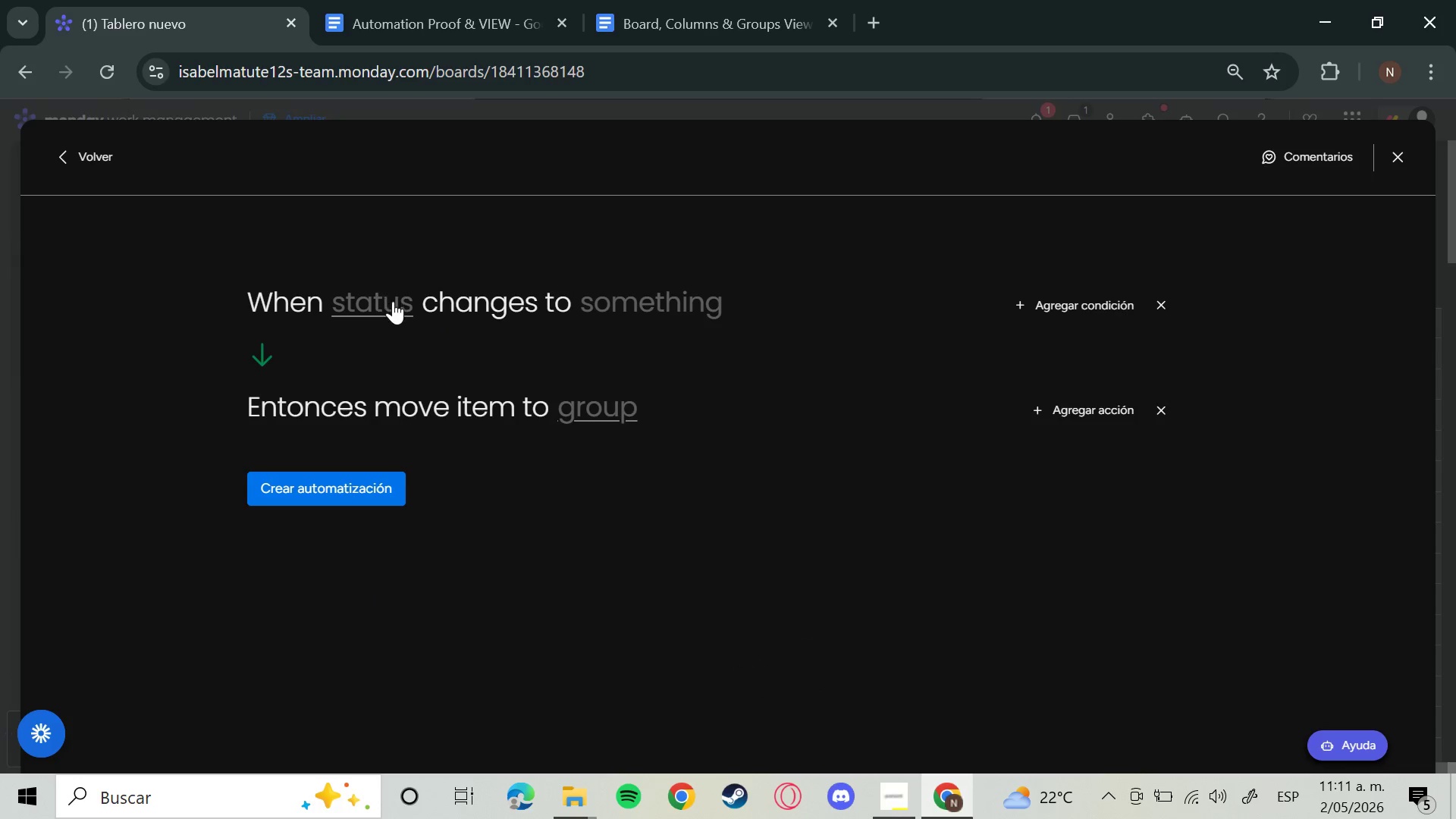 
mouse_move([403, 318])
 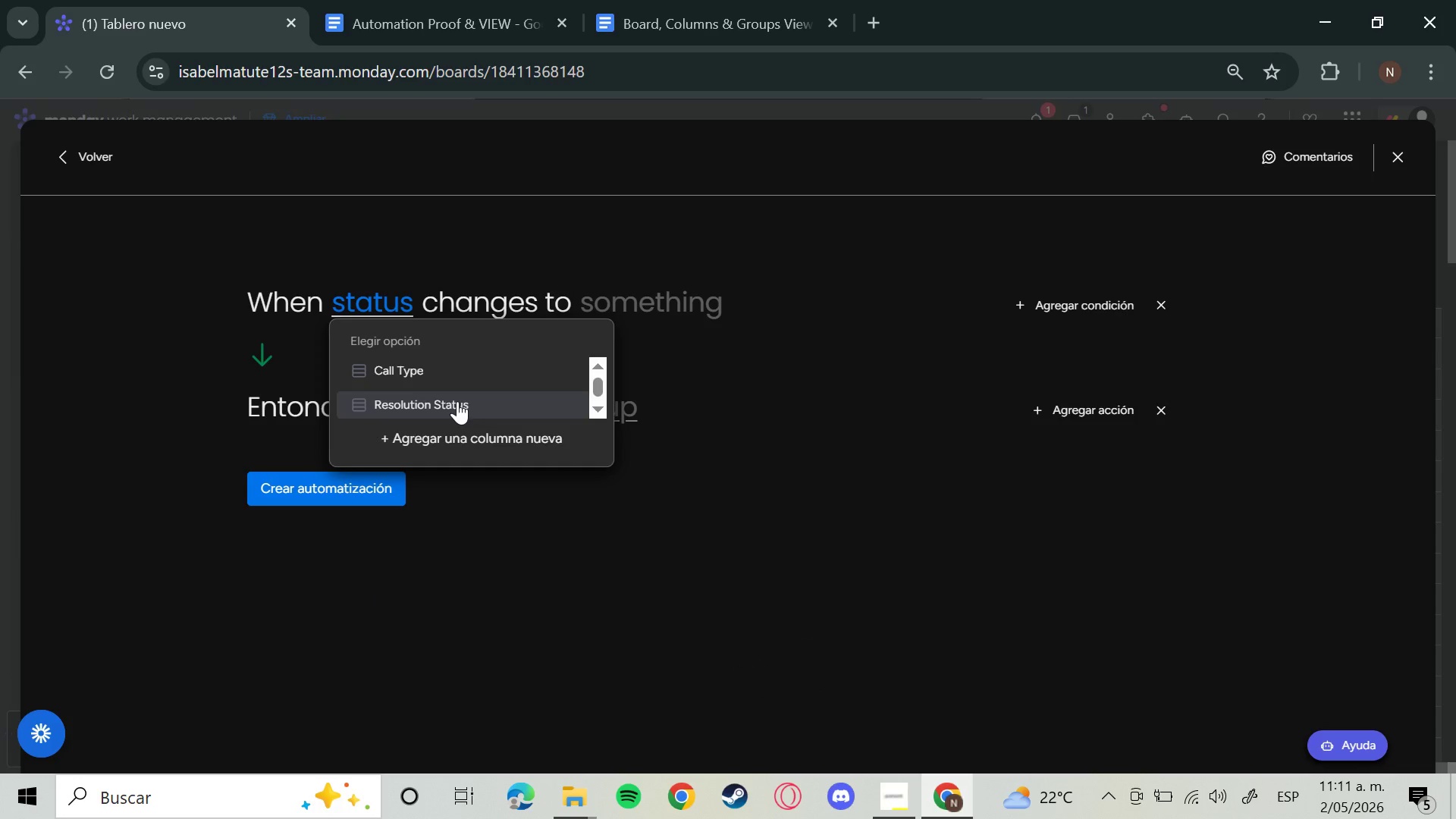 
left_click([456, 403])
 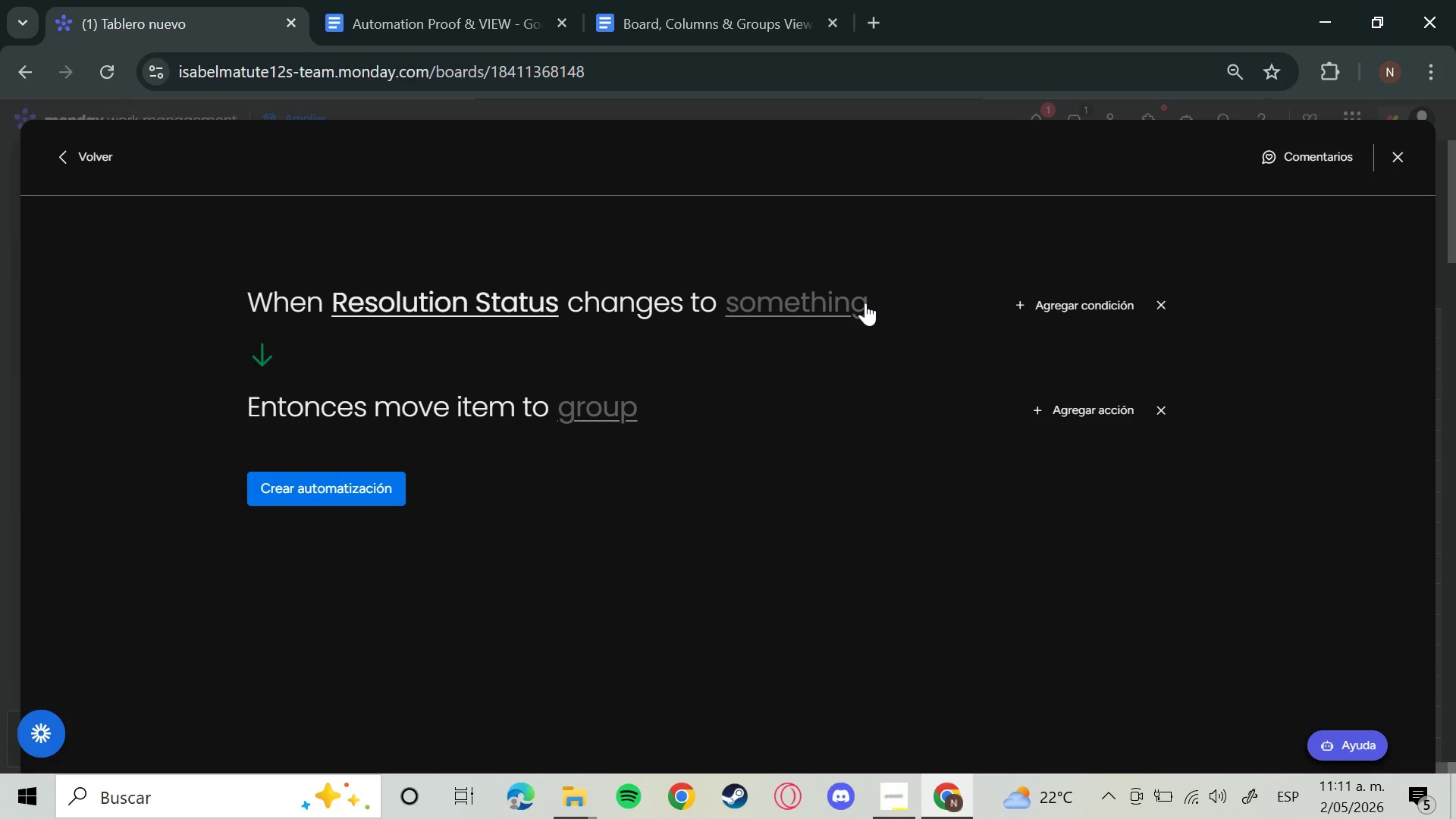 
left_click([839, 287])
 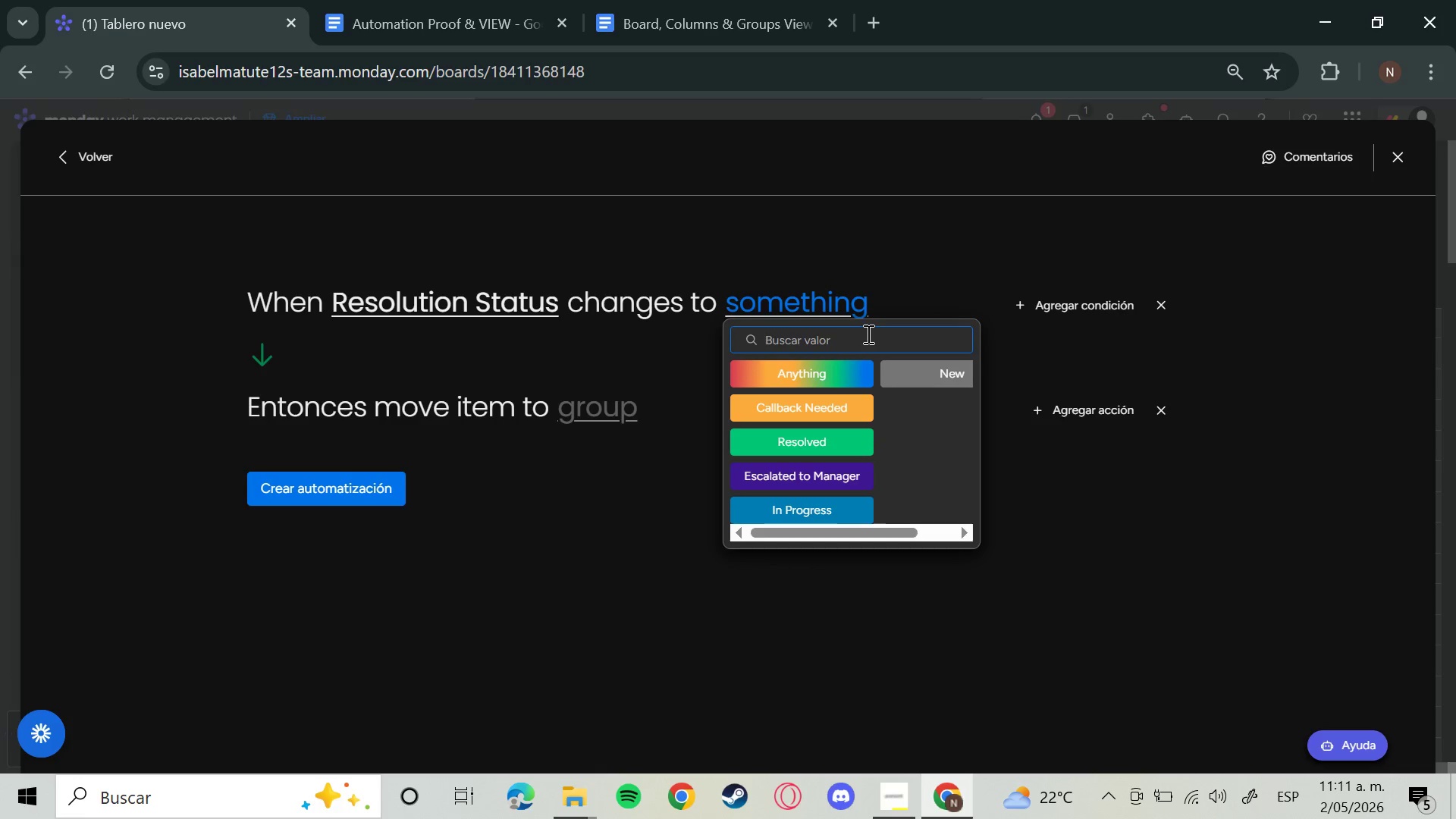 
wait(13.3)
 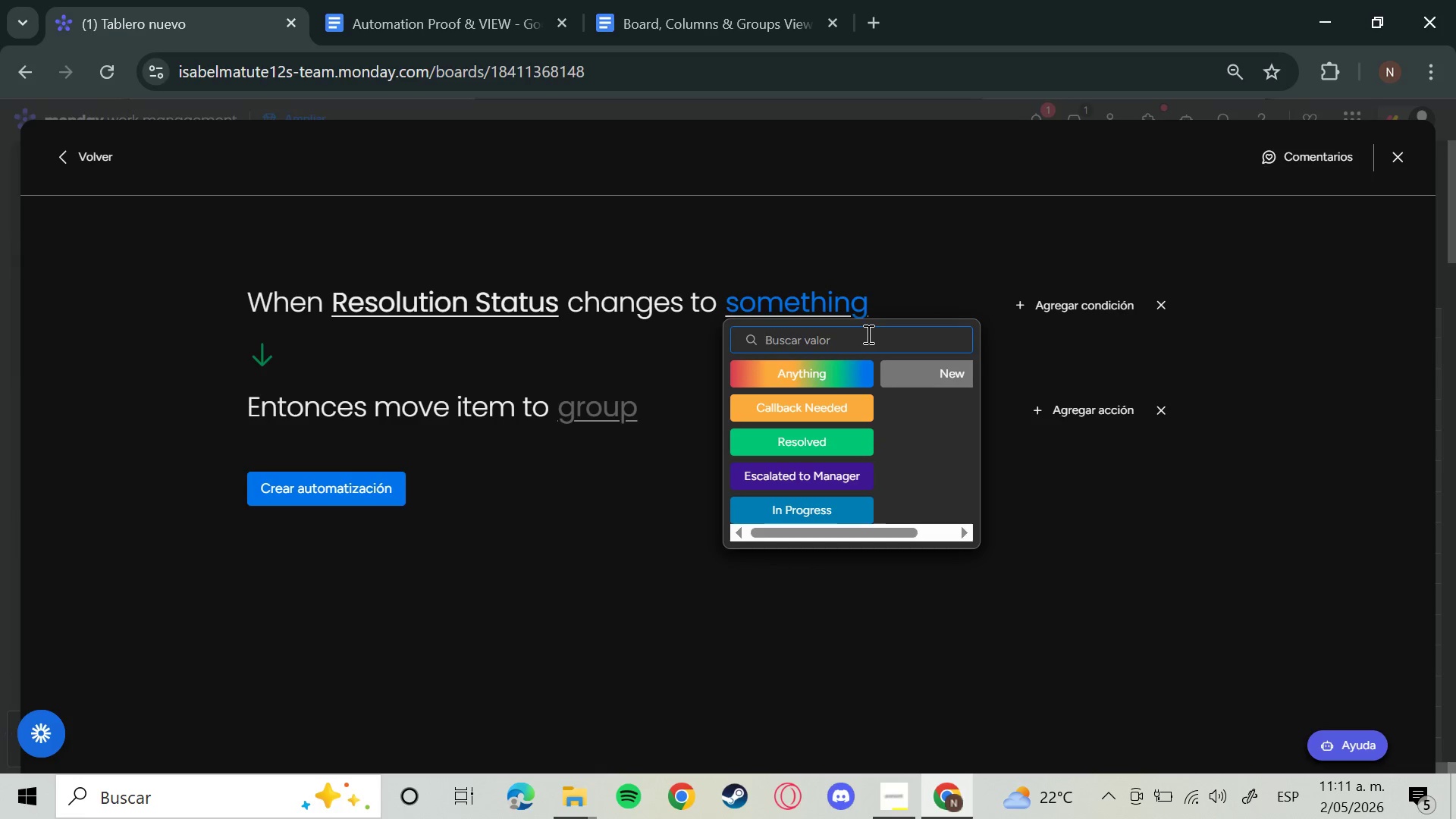 
left_click([807, 438])
 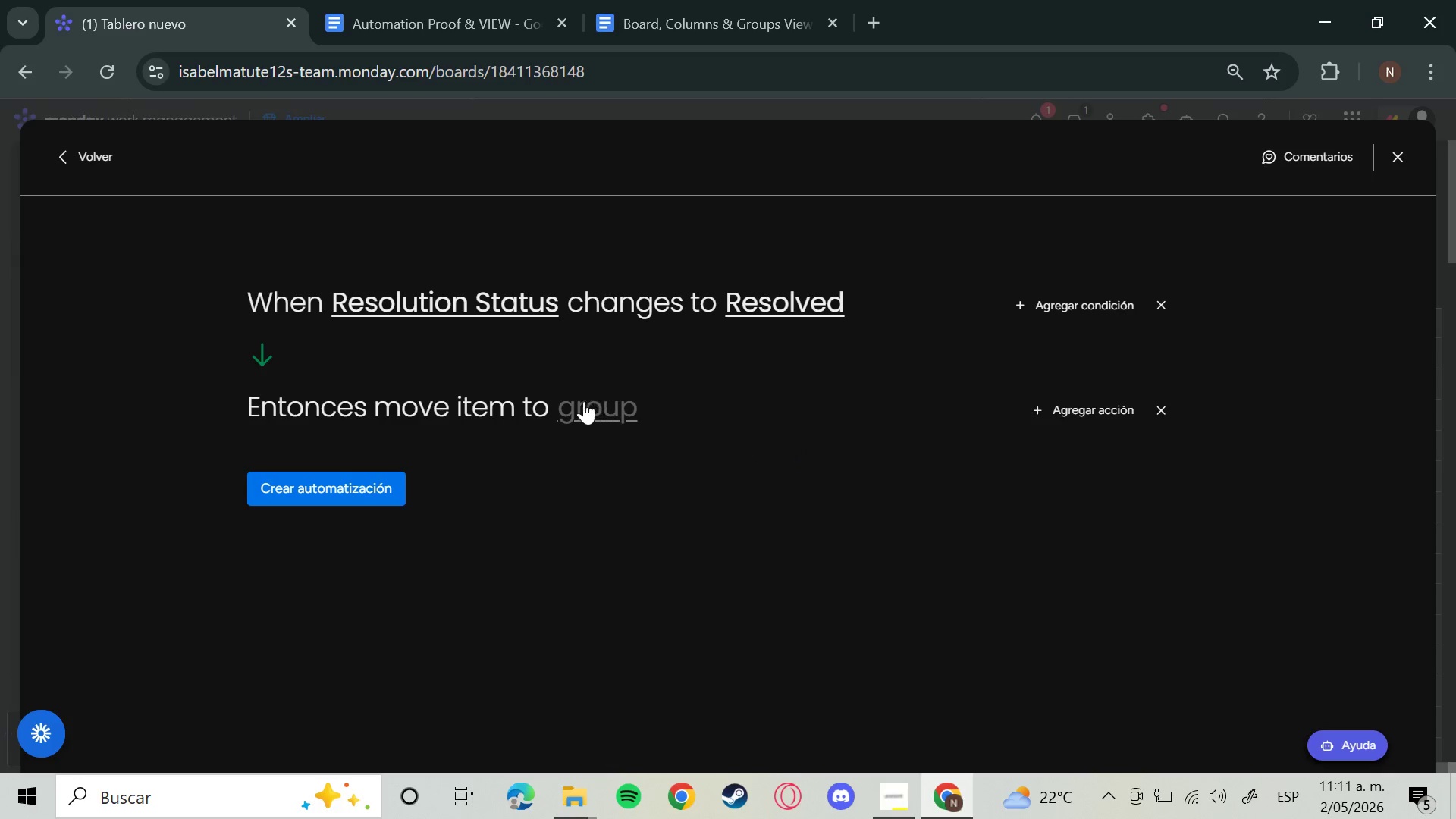 
left_click_drag(start_coordinate=[583, 400], to_coordinate=[585, 406])
 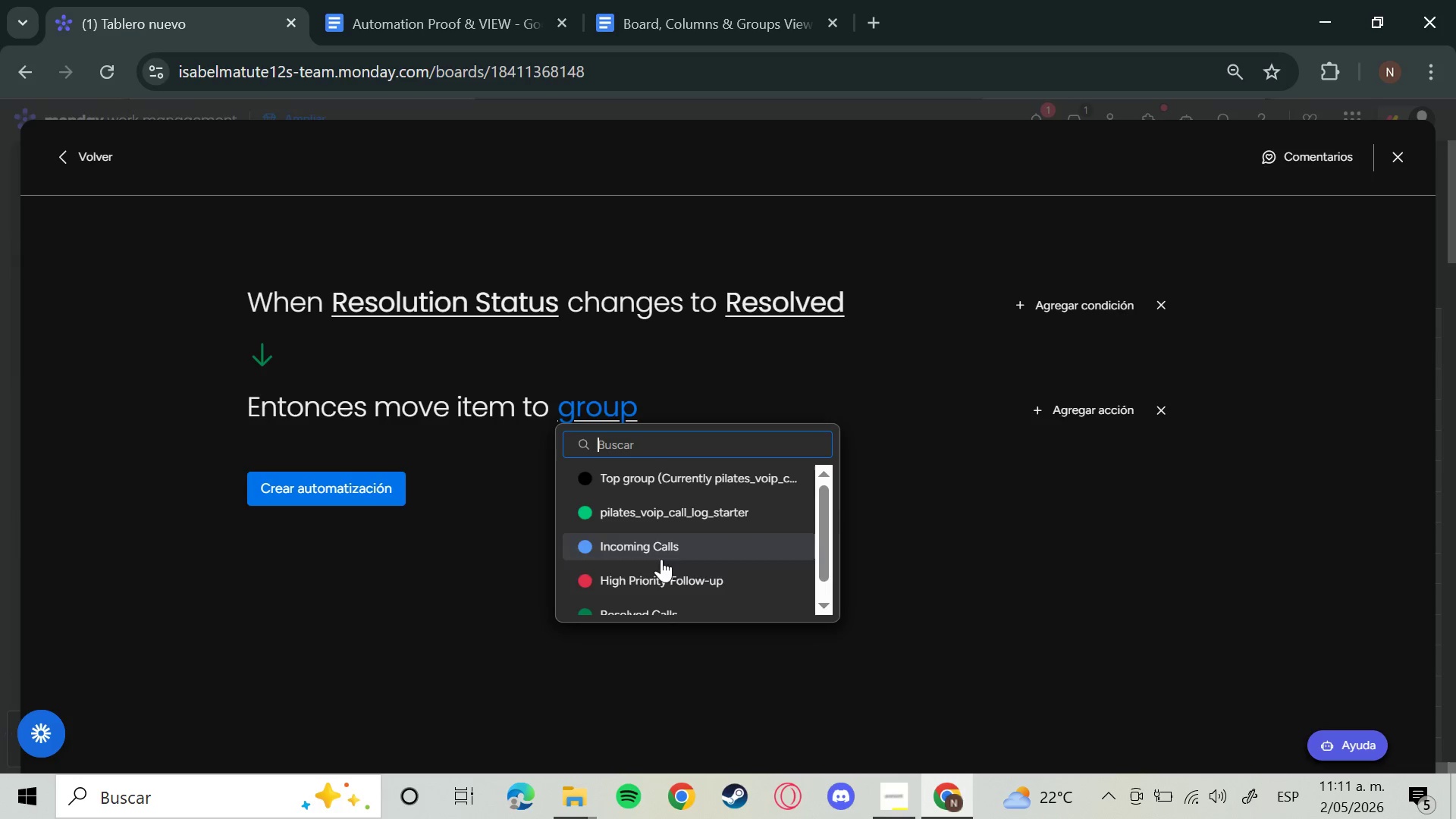 
scroll: coordinate [685, 610], scroll_direction: down, amount: 2.0
 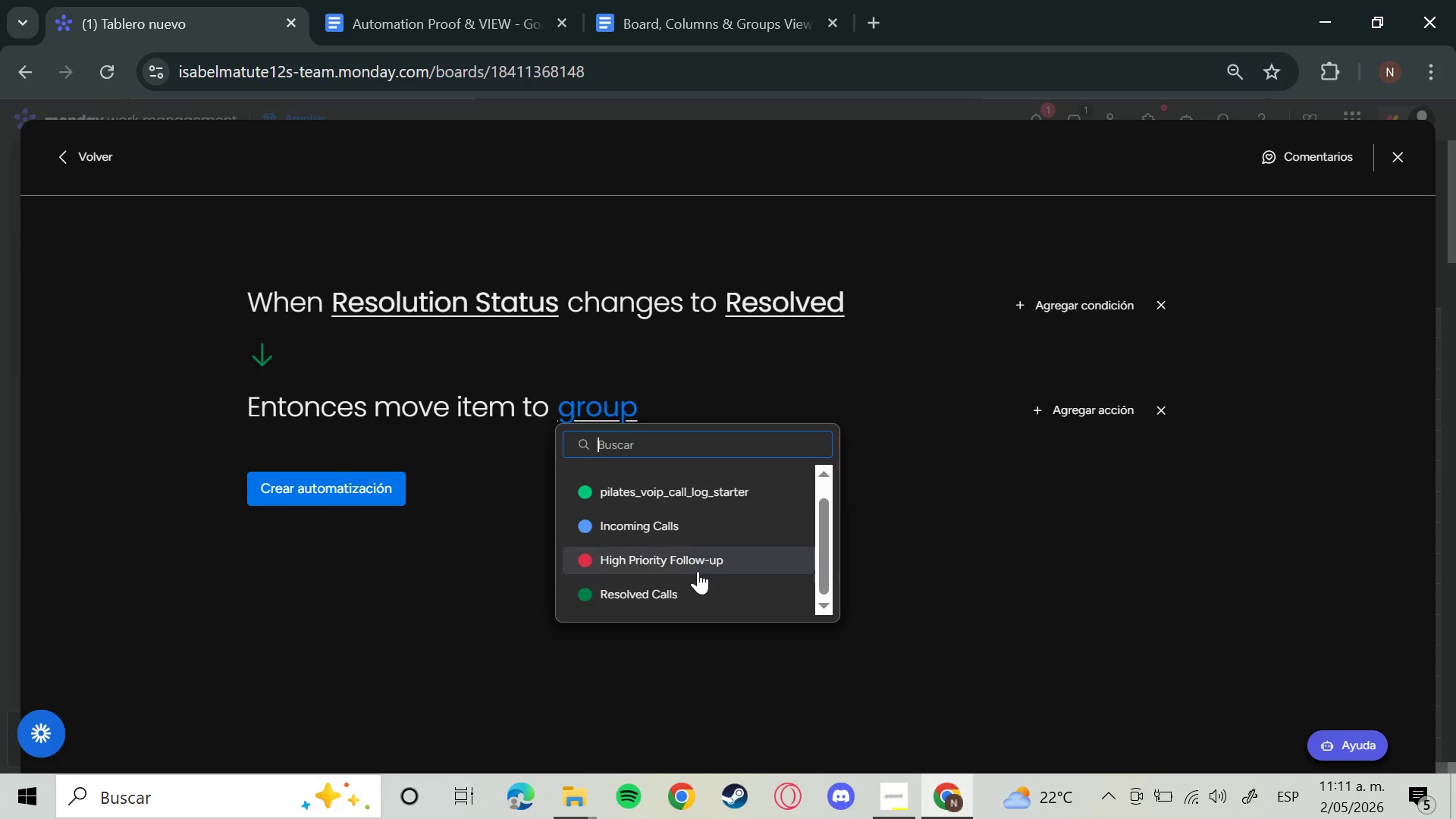 
left_click([698, 585])
 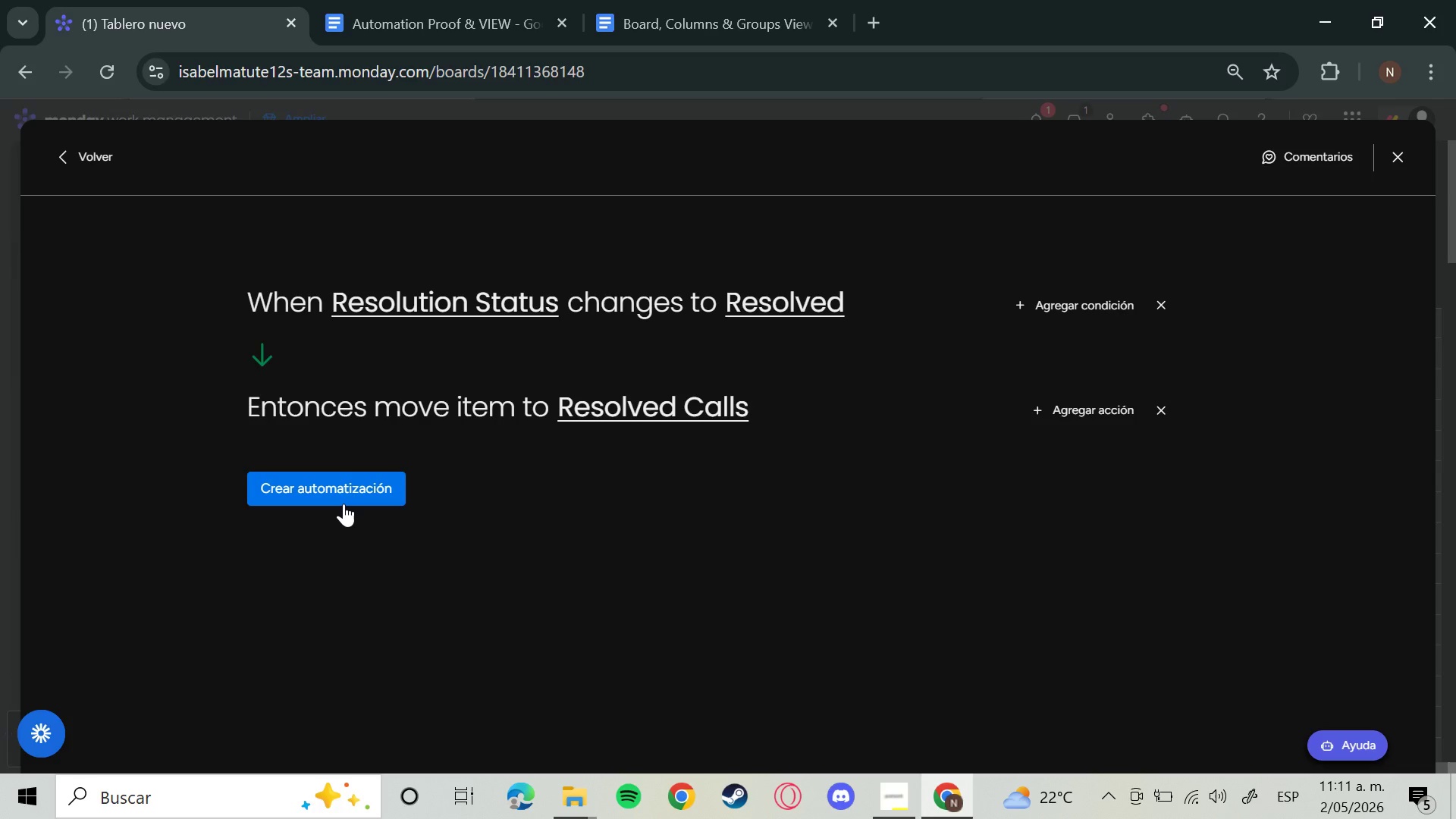 
left_click([340, 490])
 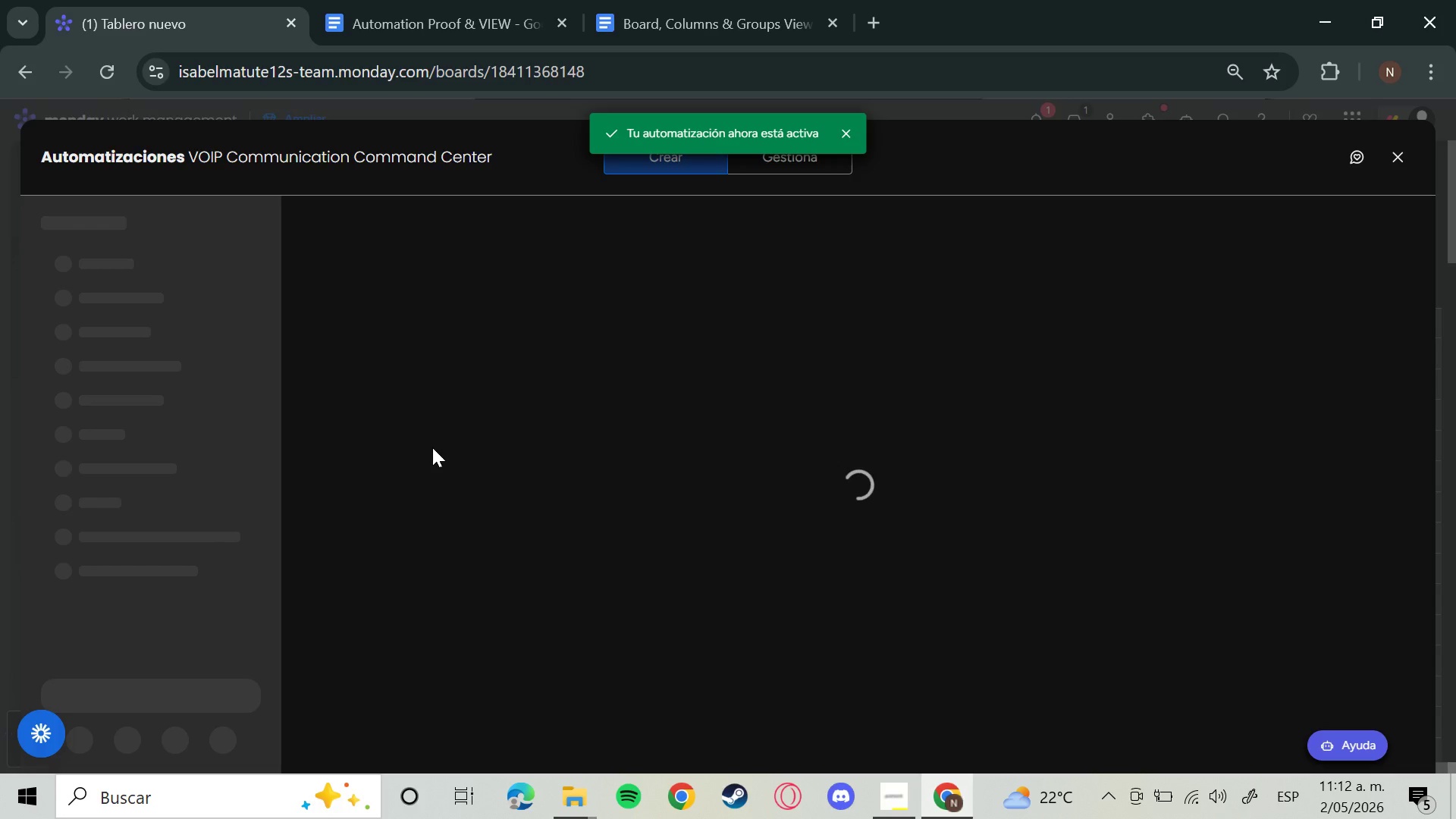 
wait(26.17)
 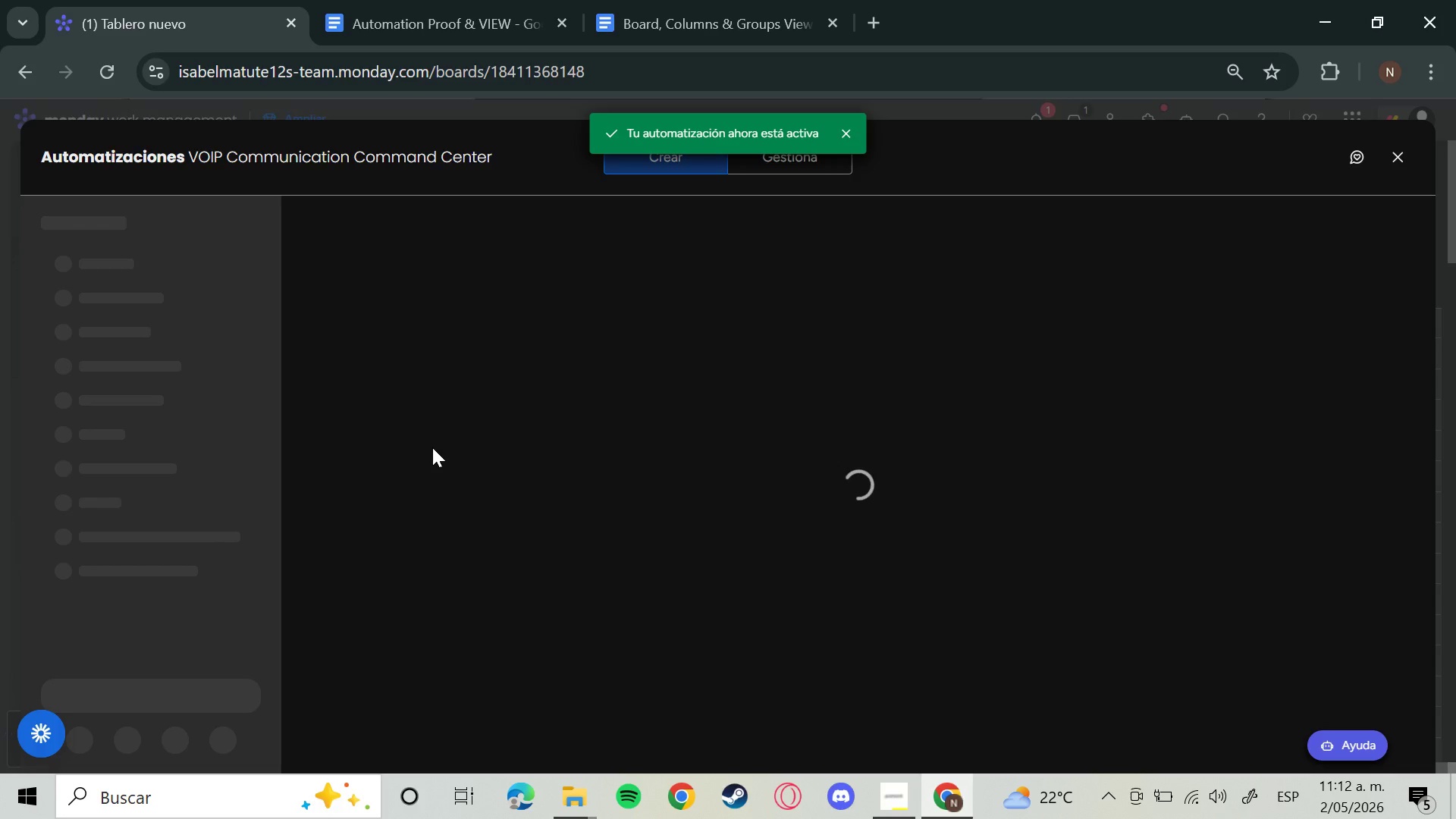 
left_click([432, 447])
 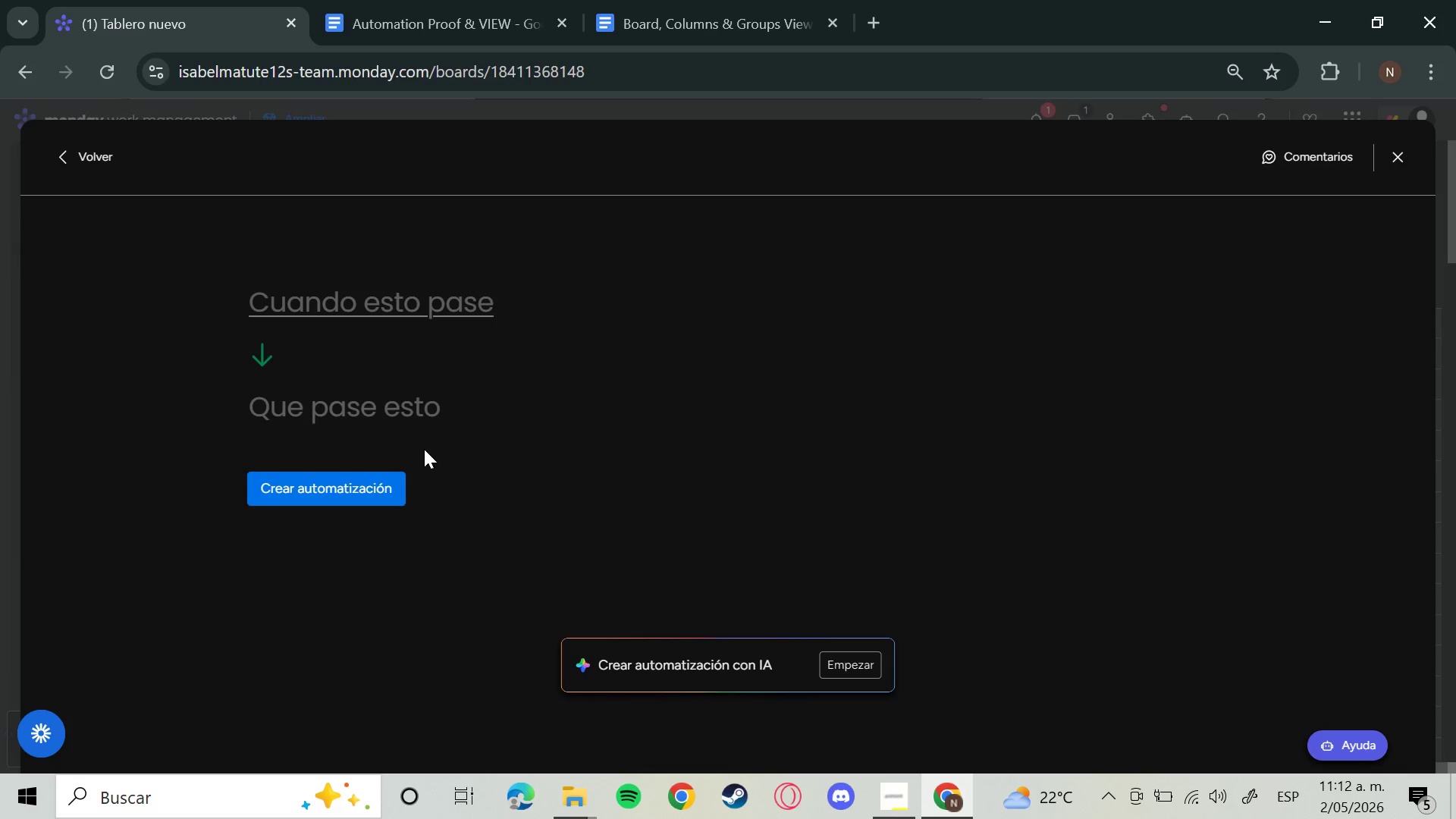 
left_click([390, 303])
 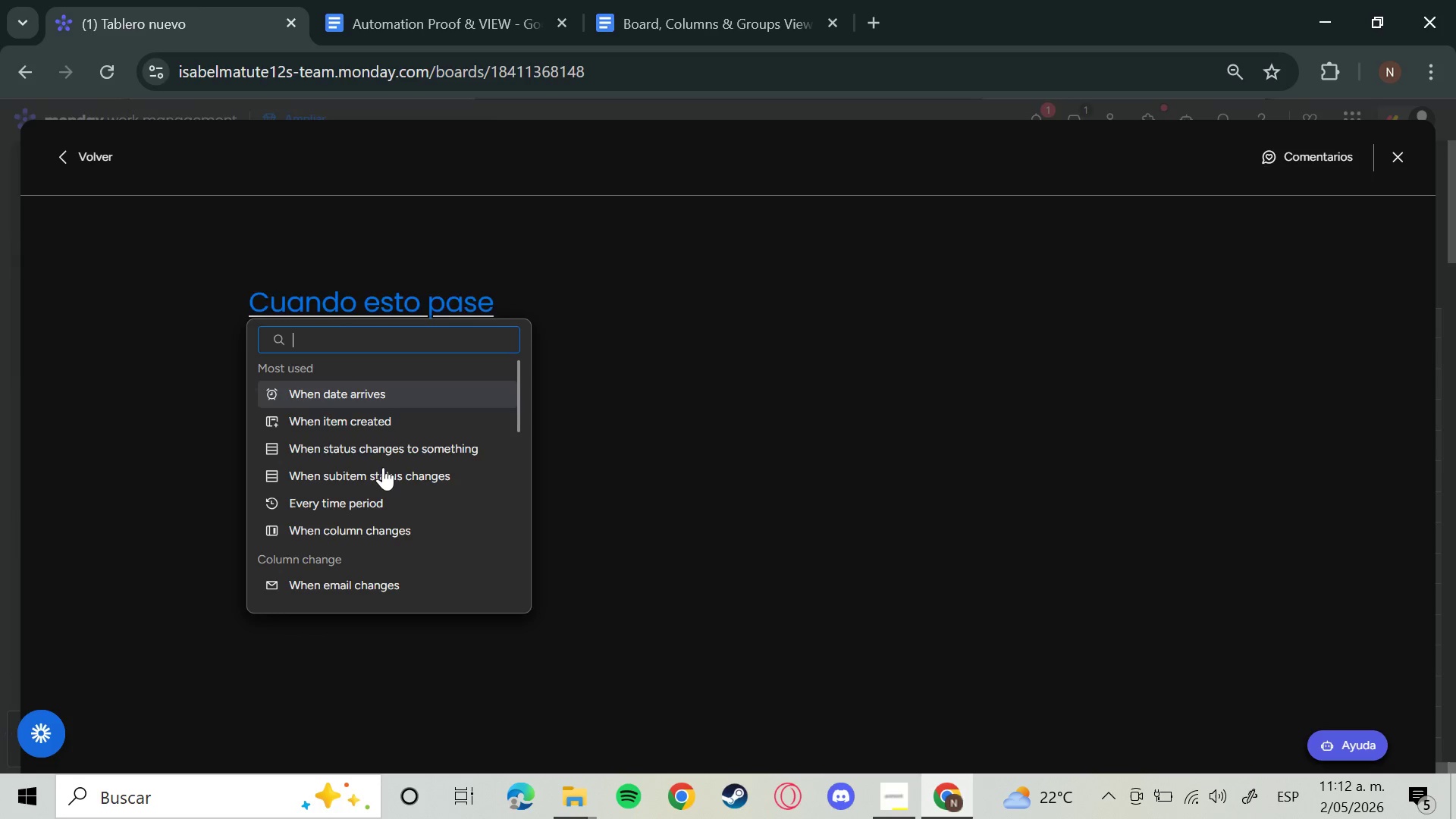 
left_click([384, 454])
 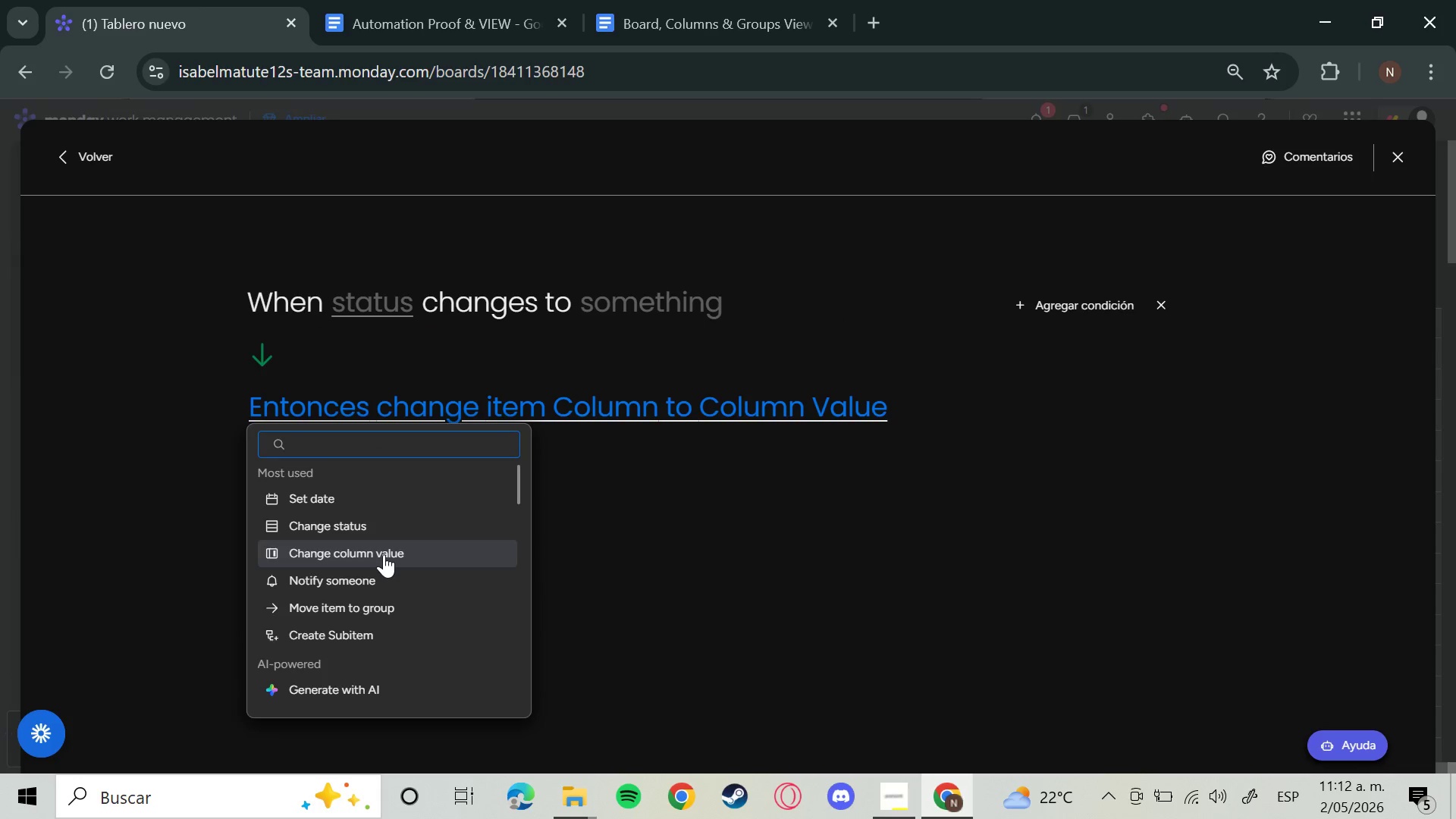 
wait(7.72)
 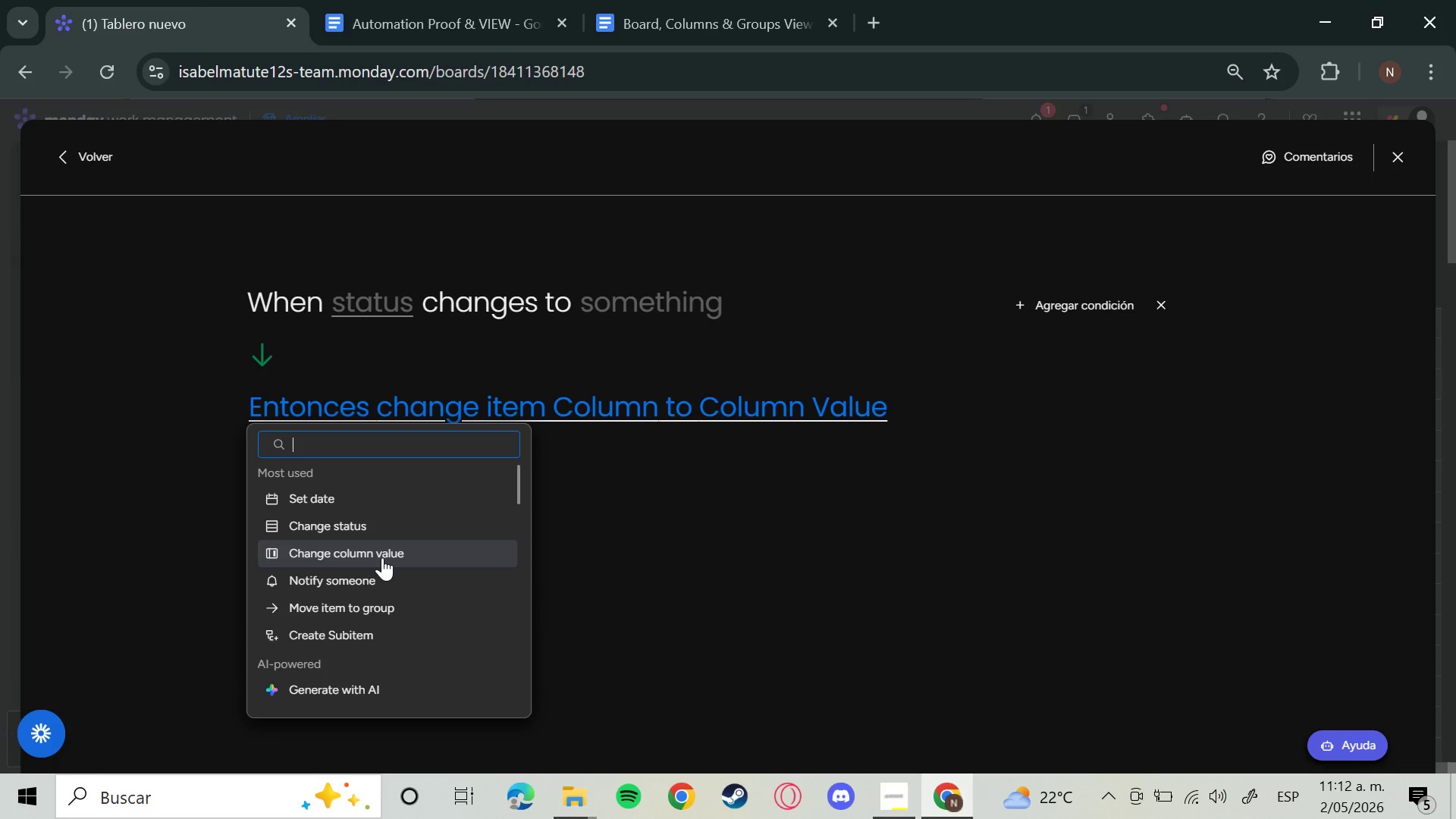 
left_click([391, 534])
 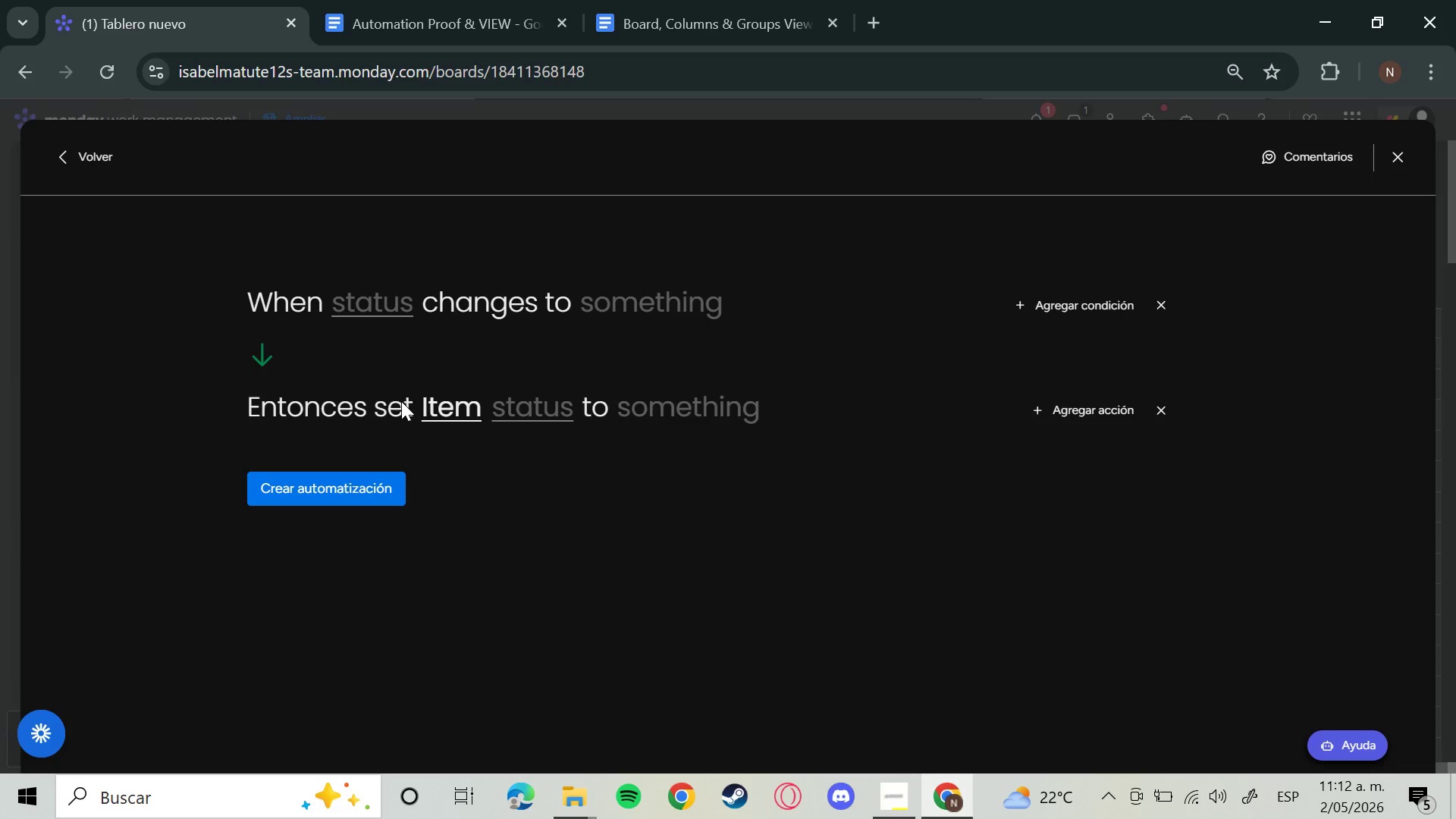 
left_click([364, 315])
 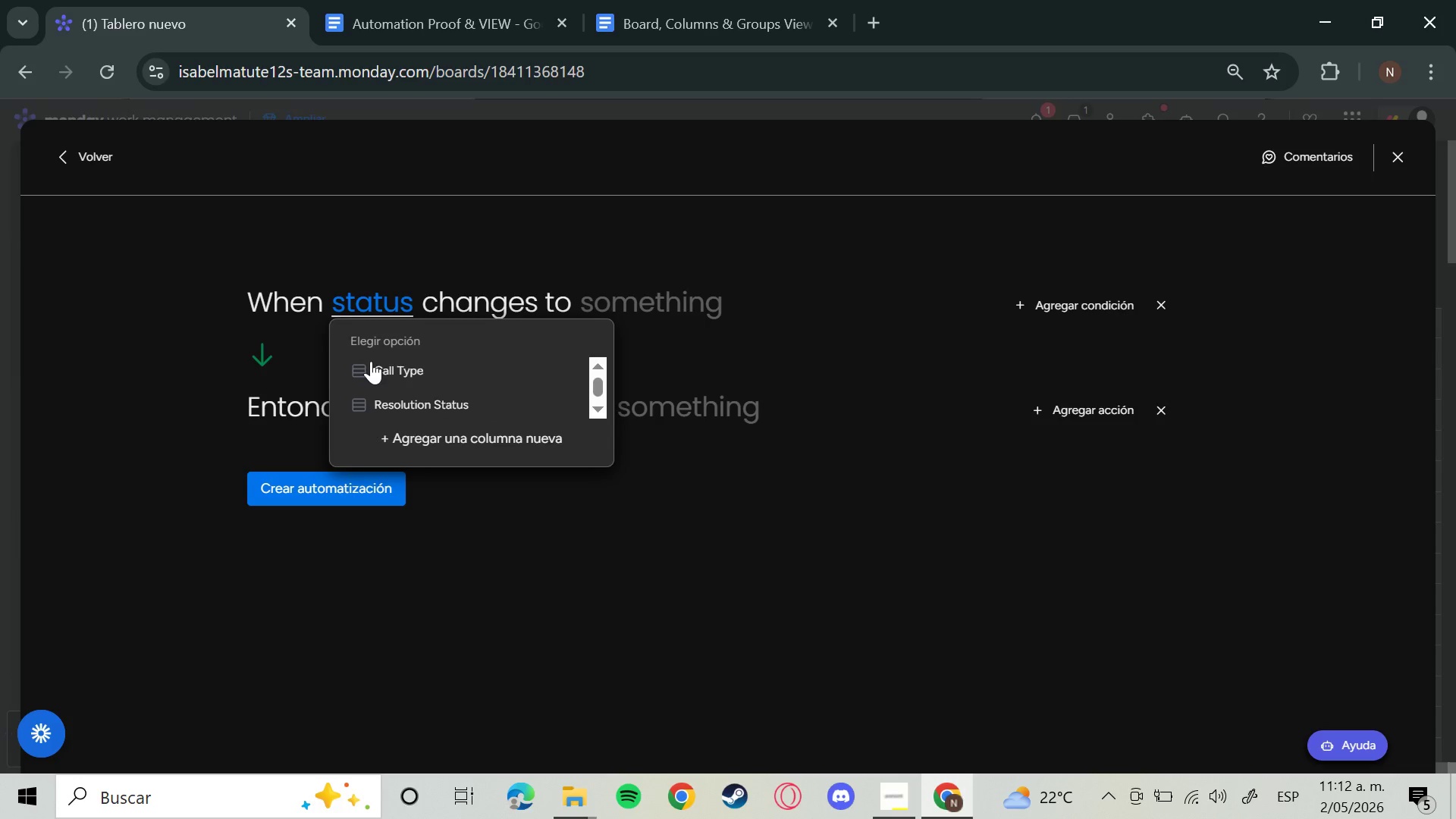 
left_click([375, 374])
 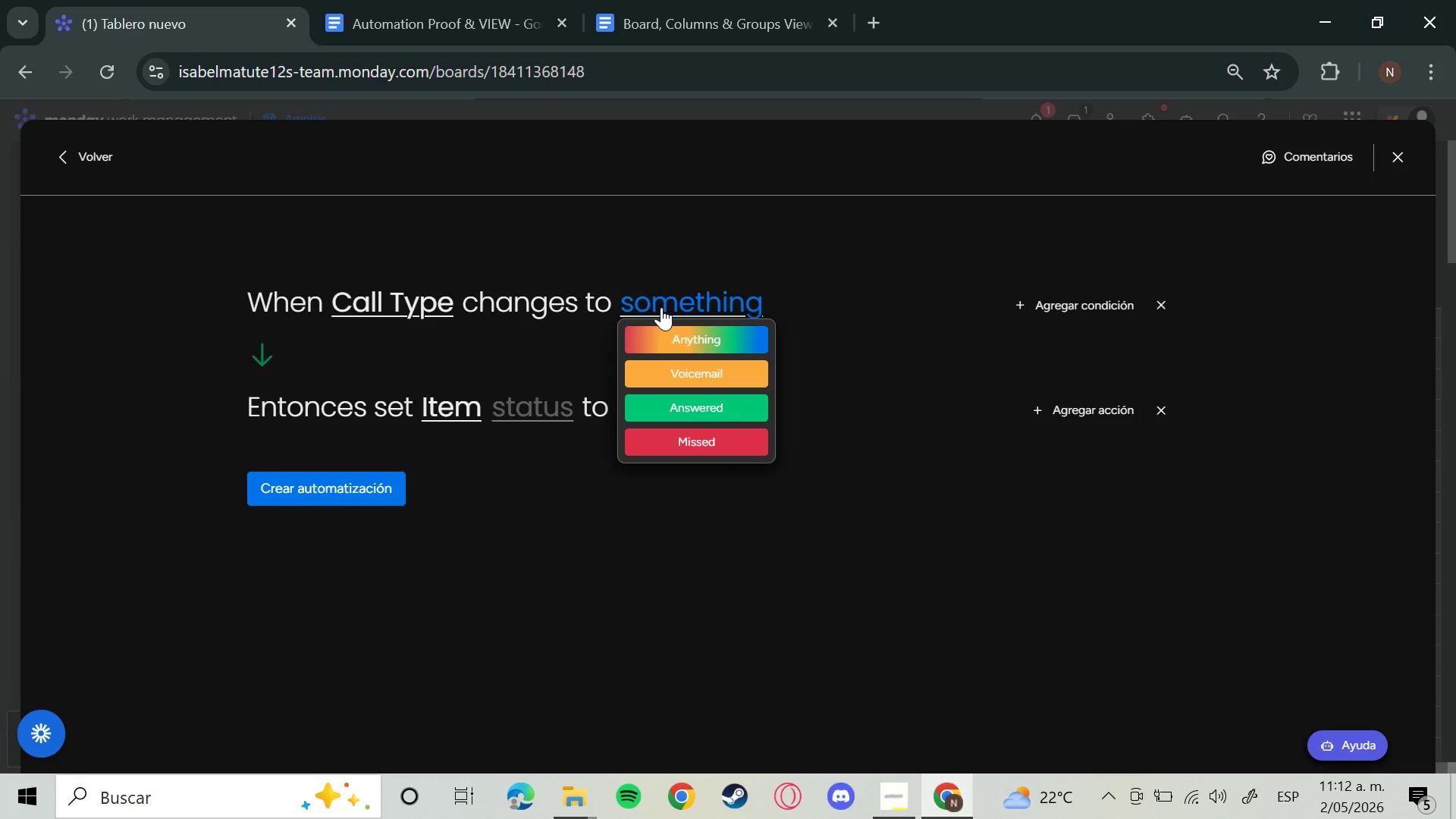 
left_click([705, 440])
 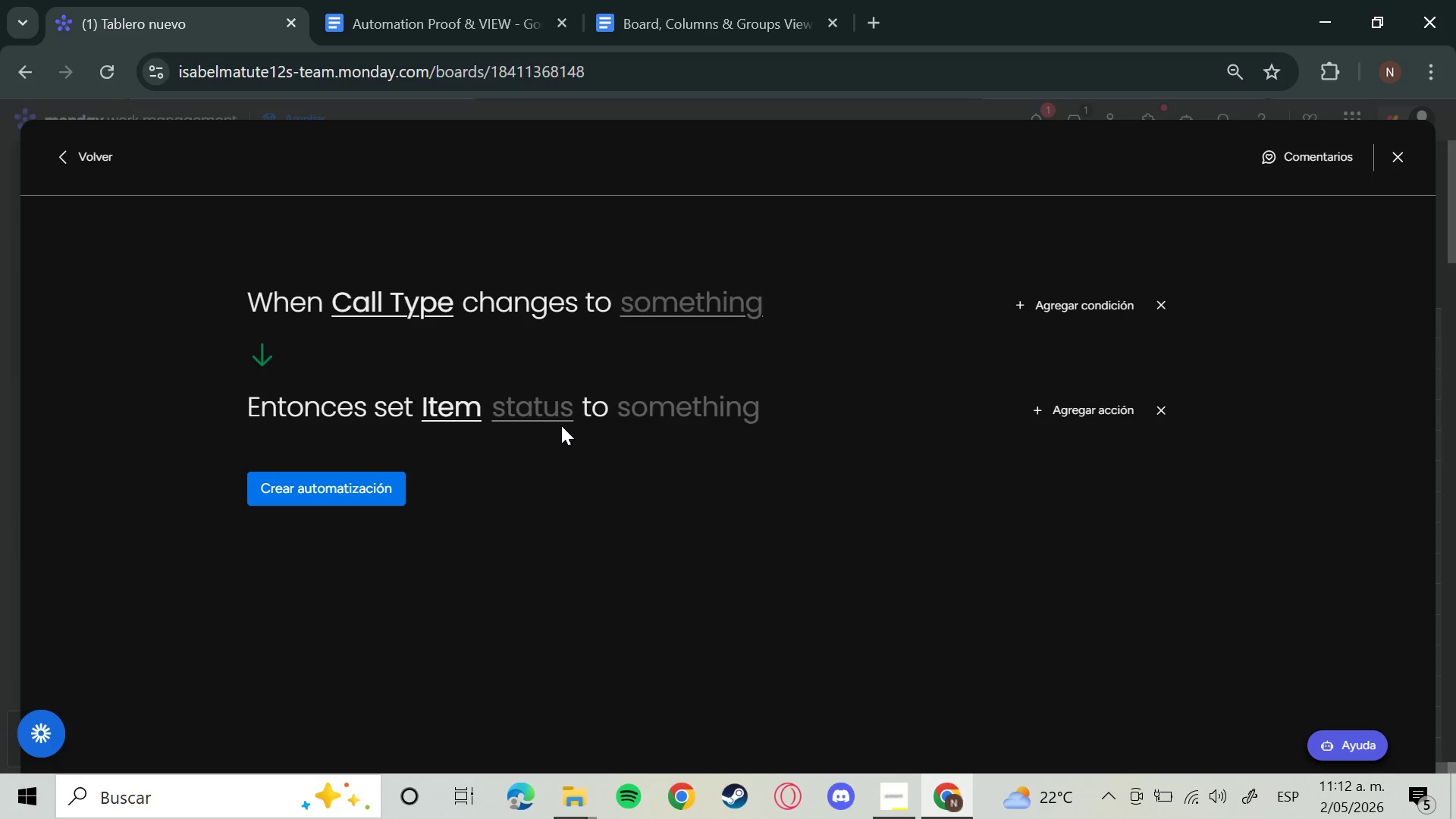 
mouse_move([519, 419])
 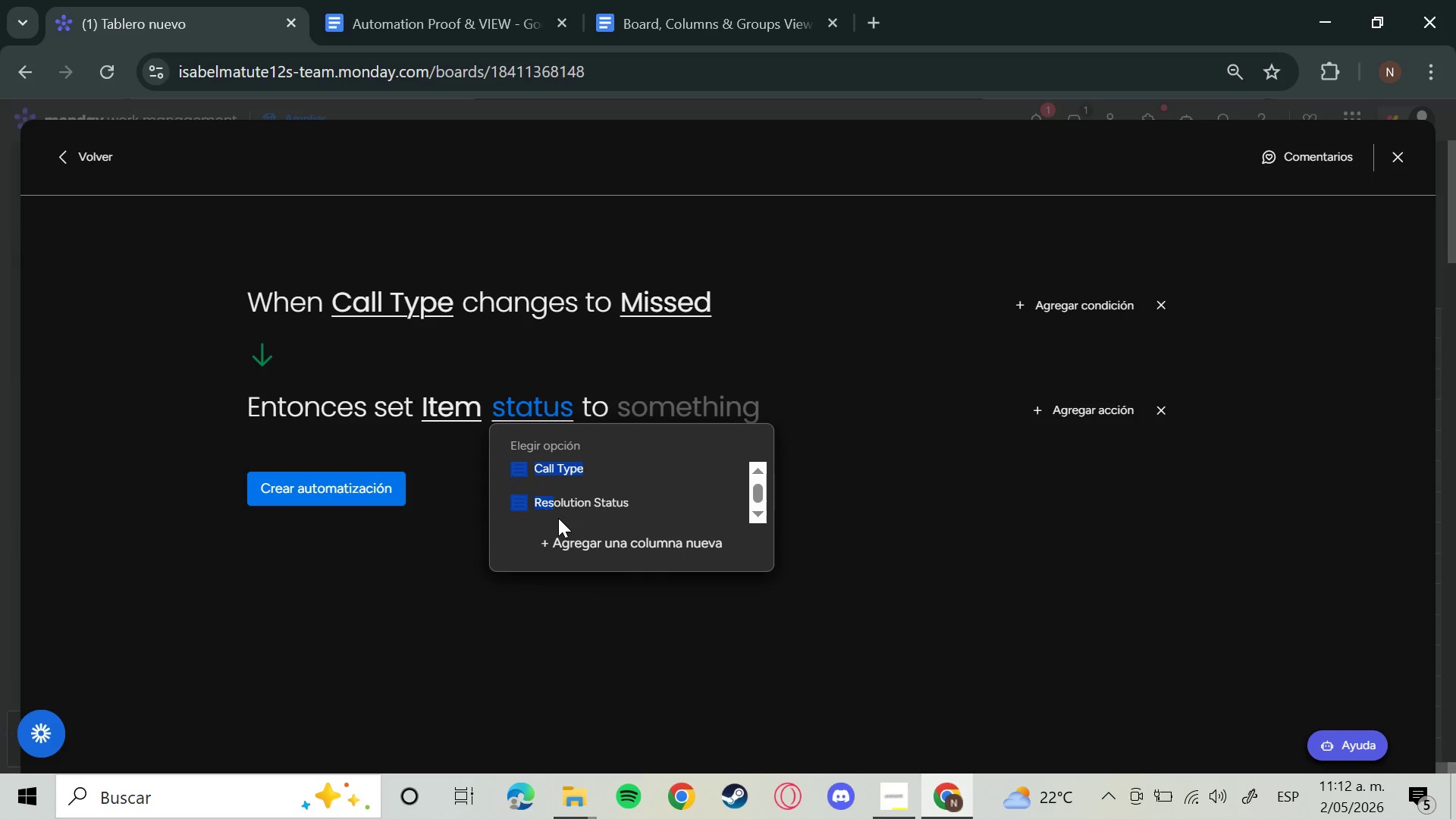 
left_click([563, 504])
 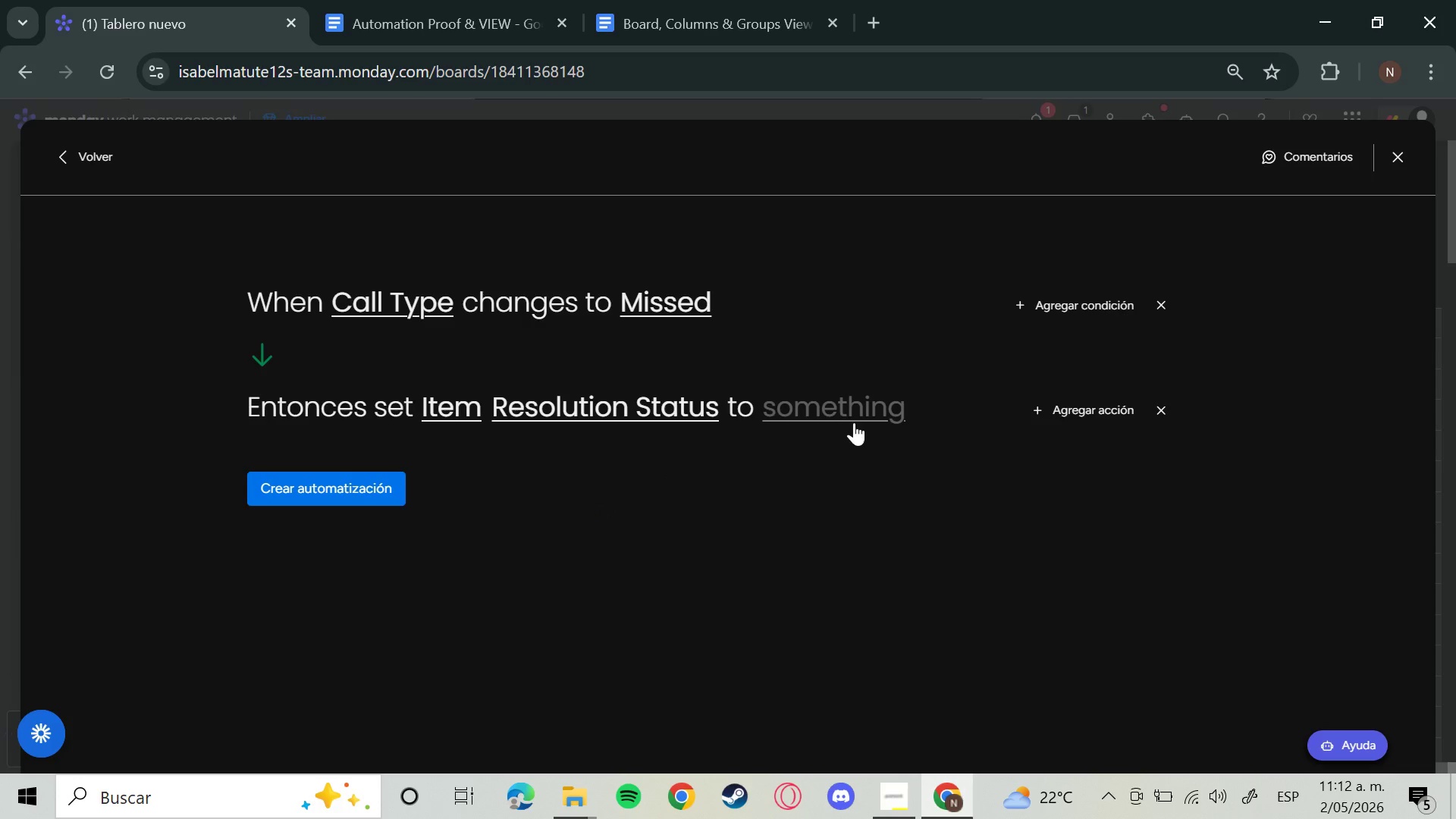 
left_click([836, 410])
 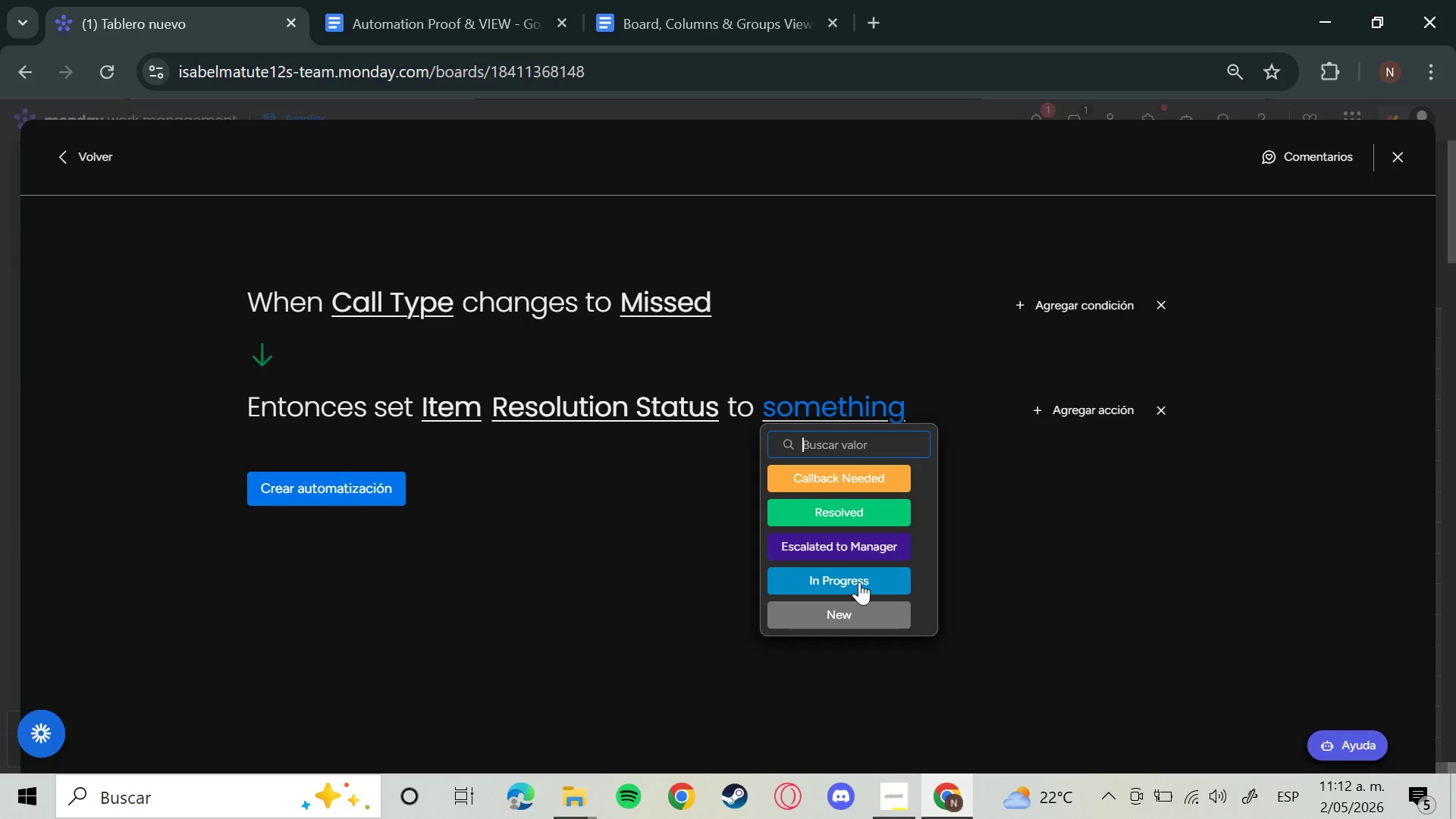 
left_click([831, 477])
 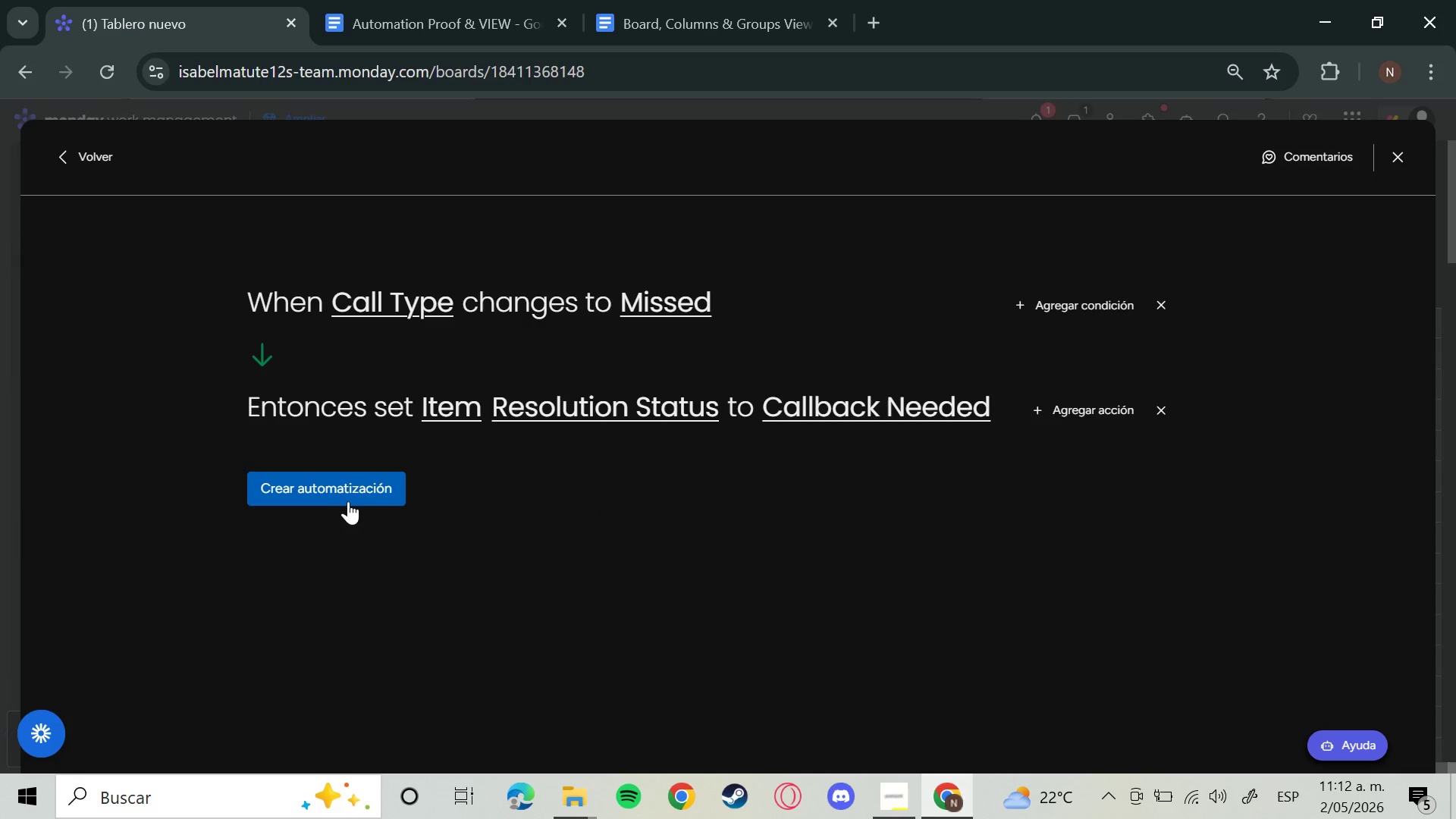 
left_click([350, 495])
 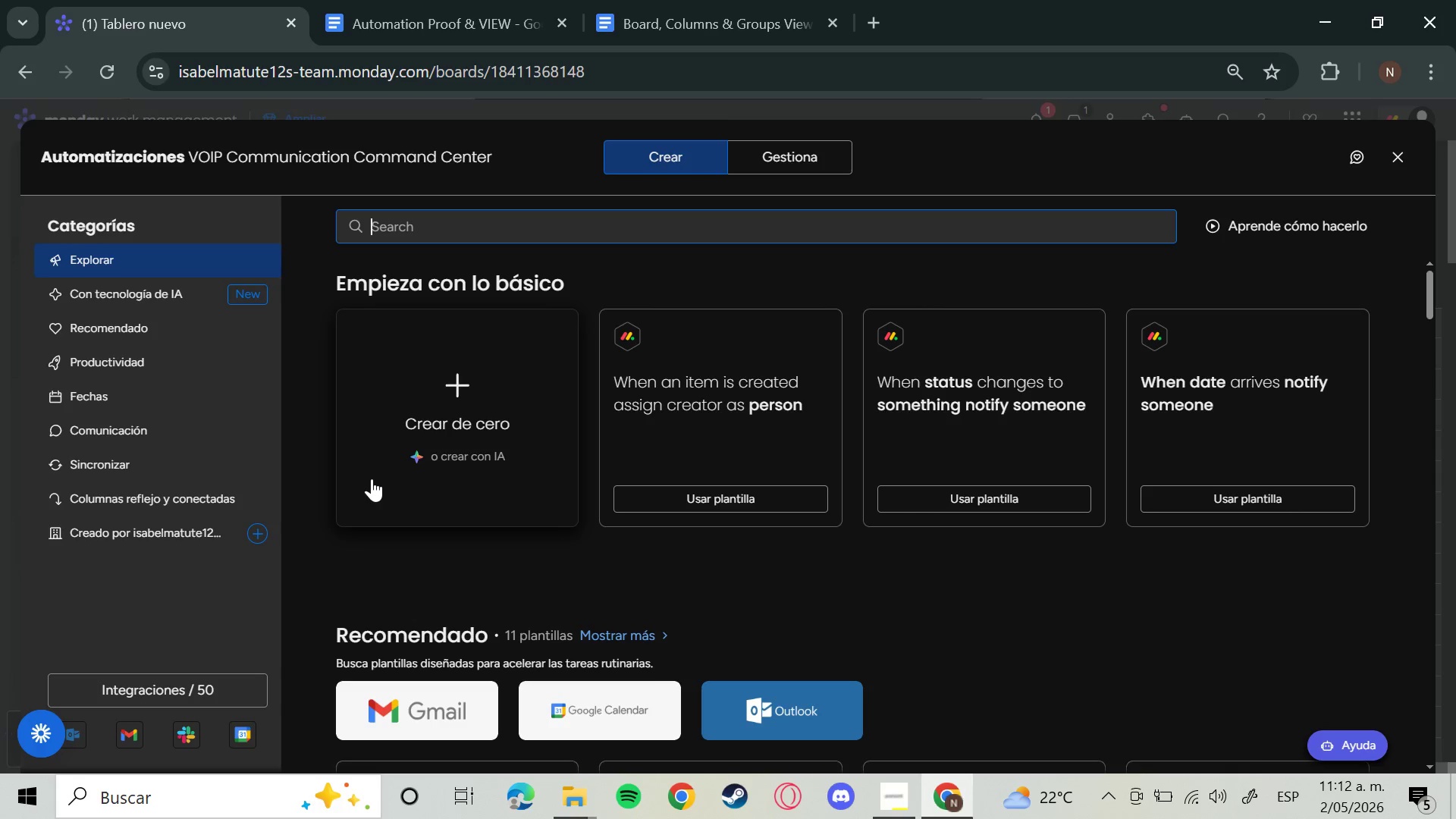 
wait(15.12)
 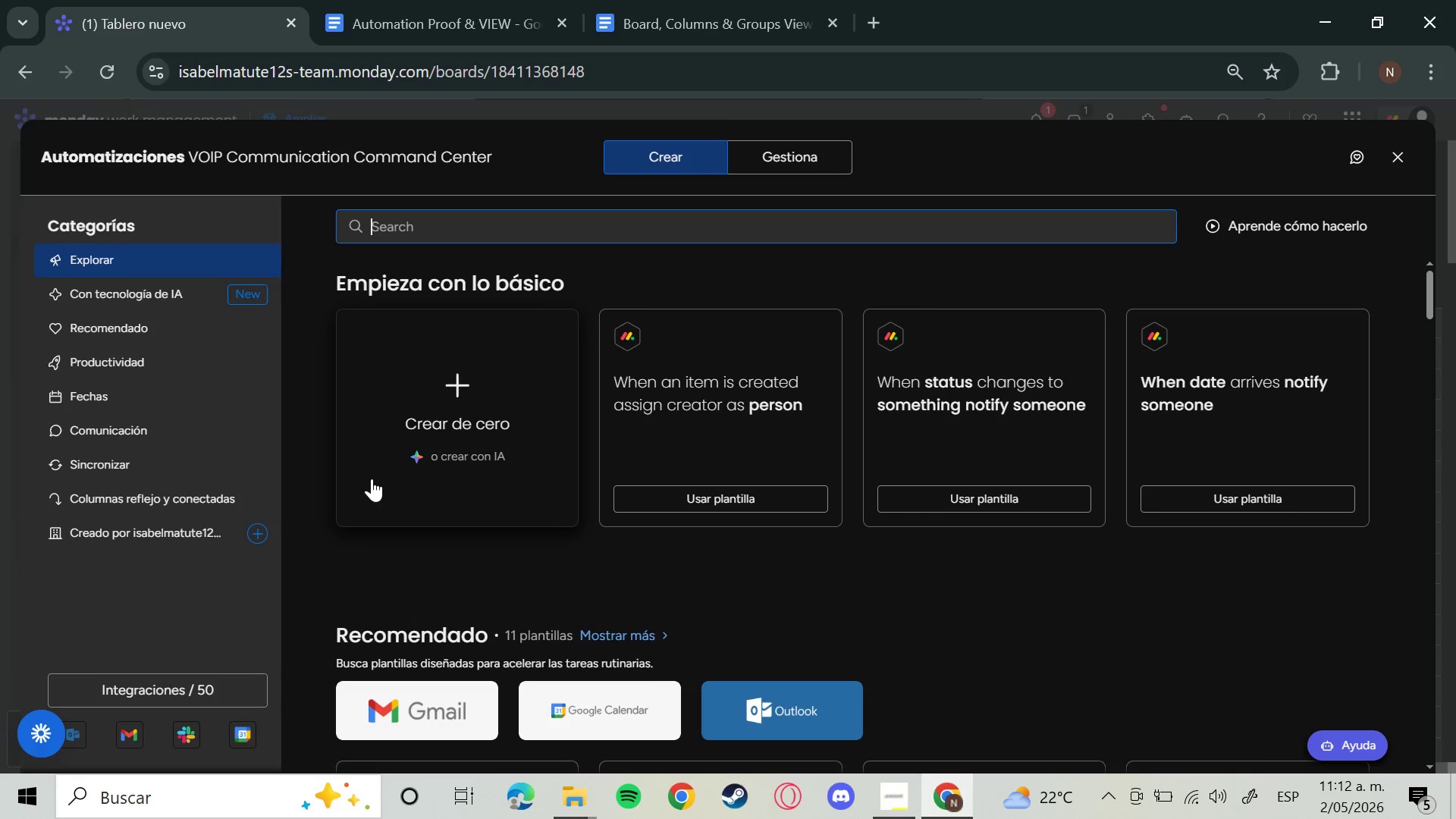 
left_click([1404, 147])
 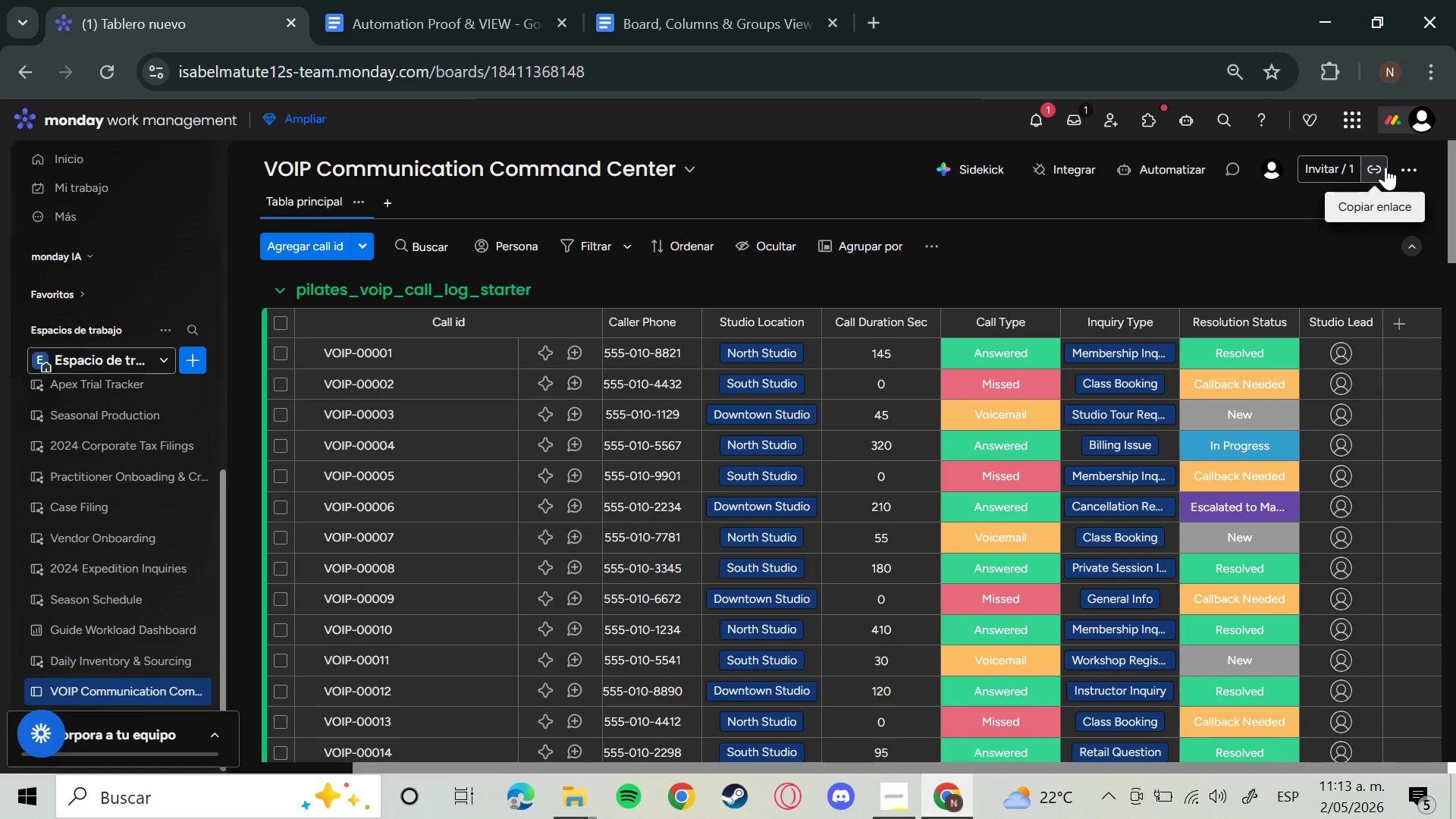 
wait(9.73)
 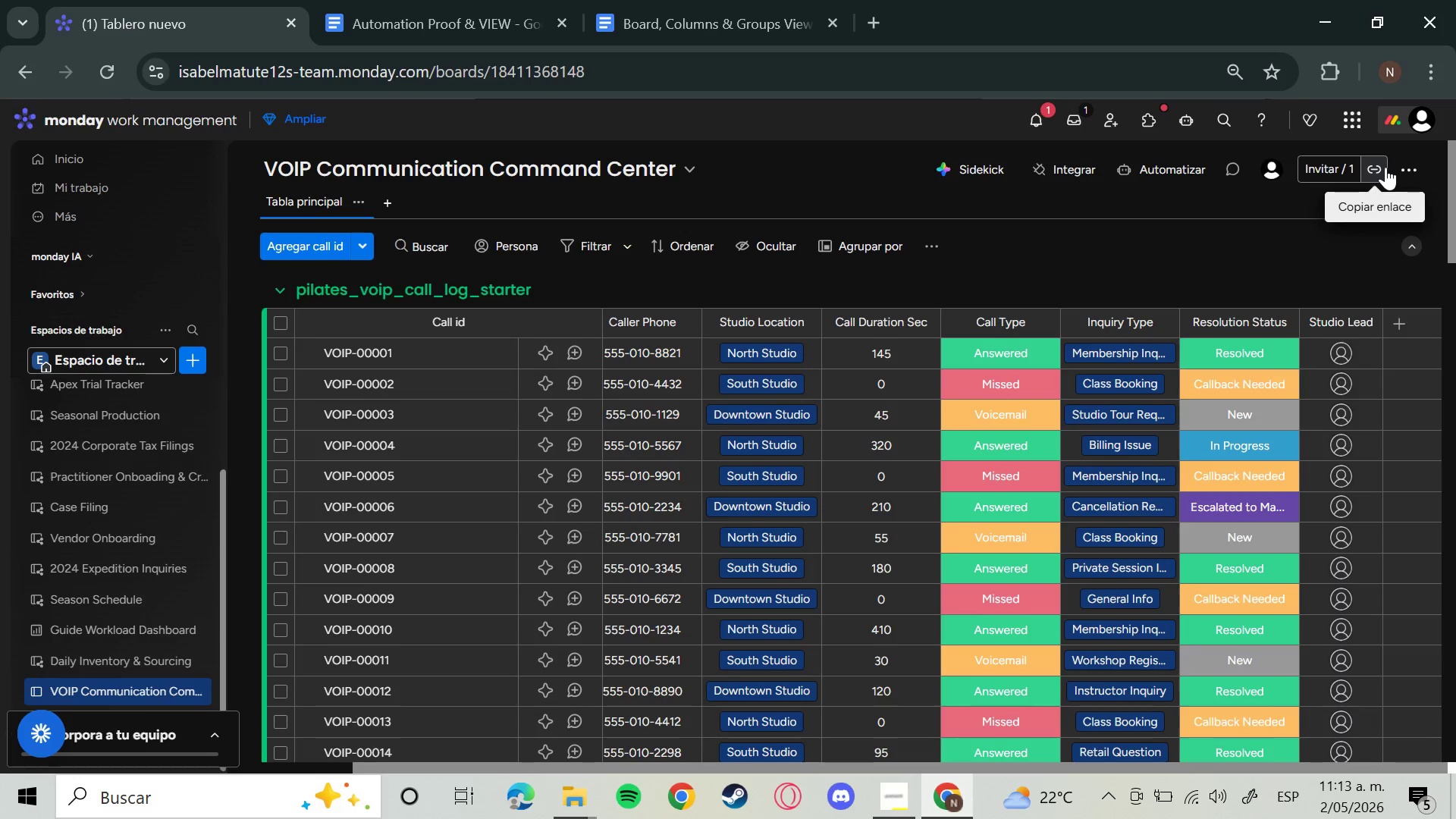 
scroll: coordinate [1175, 477], scroll_direction: down, amount: 20.0
 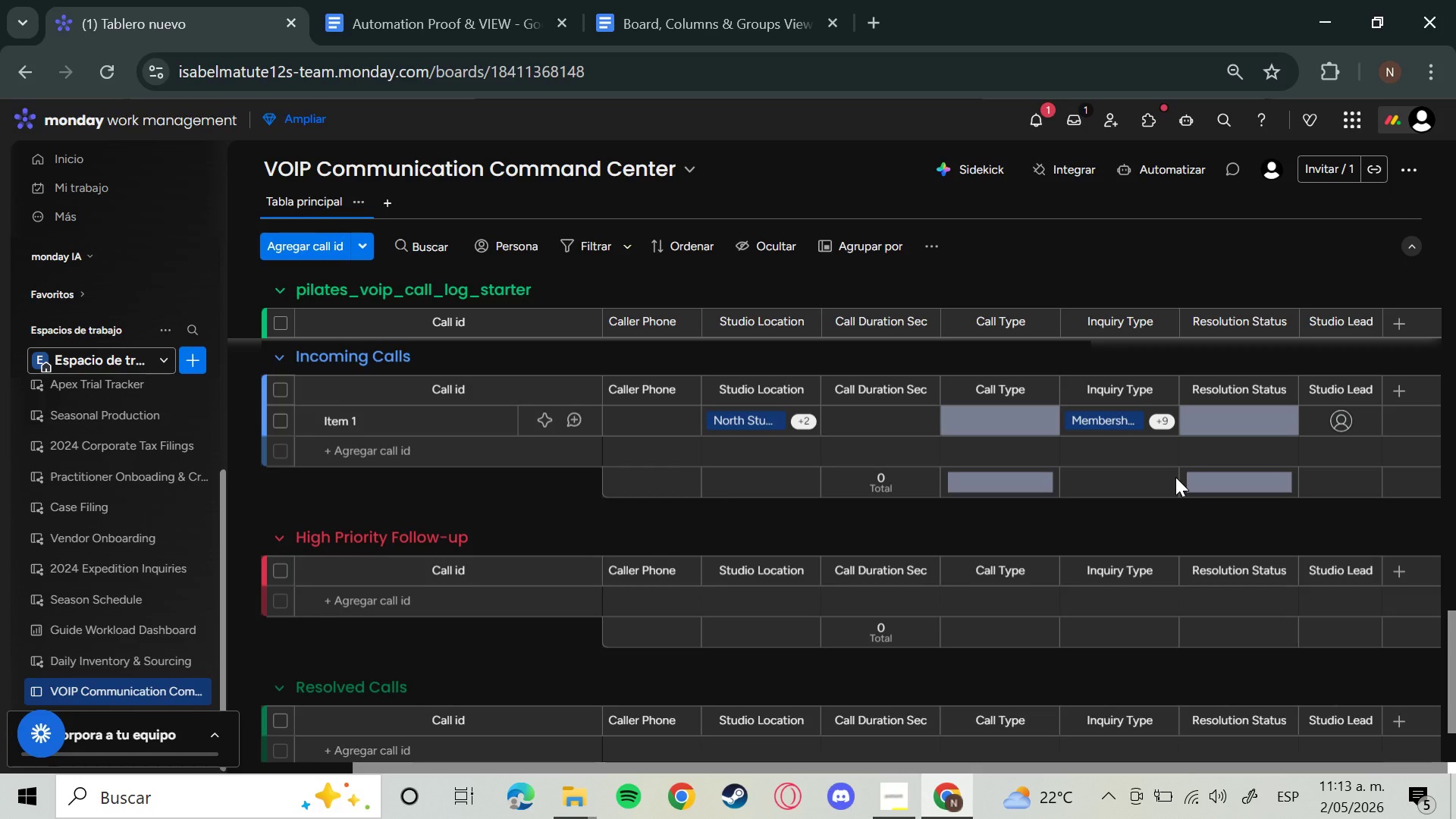 
scroll: coordinate [1175, 477], scroll_direction: up, amount: 5.0
 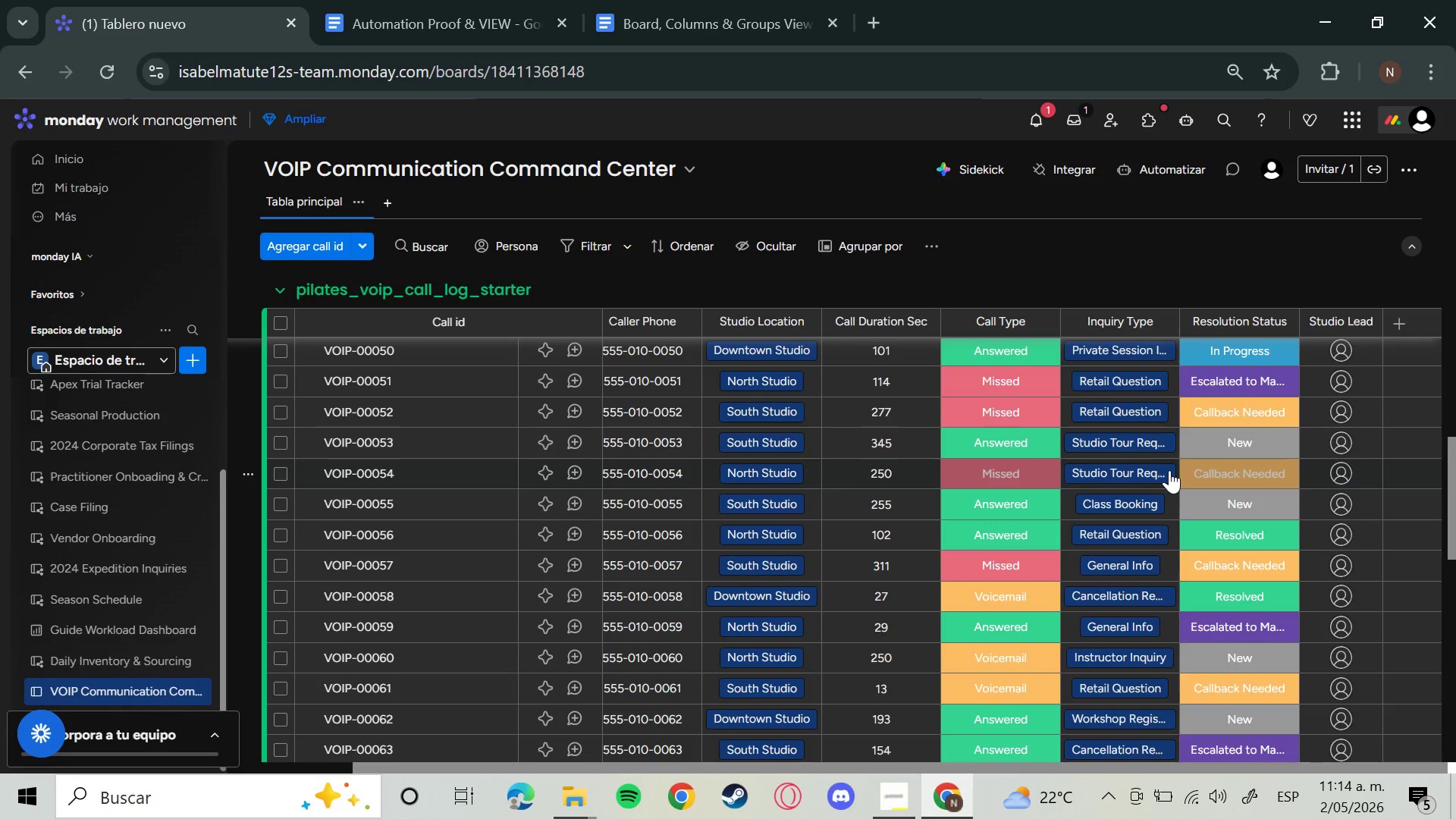 
wait(41.58)
 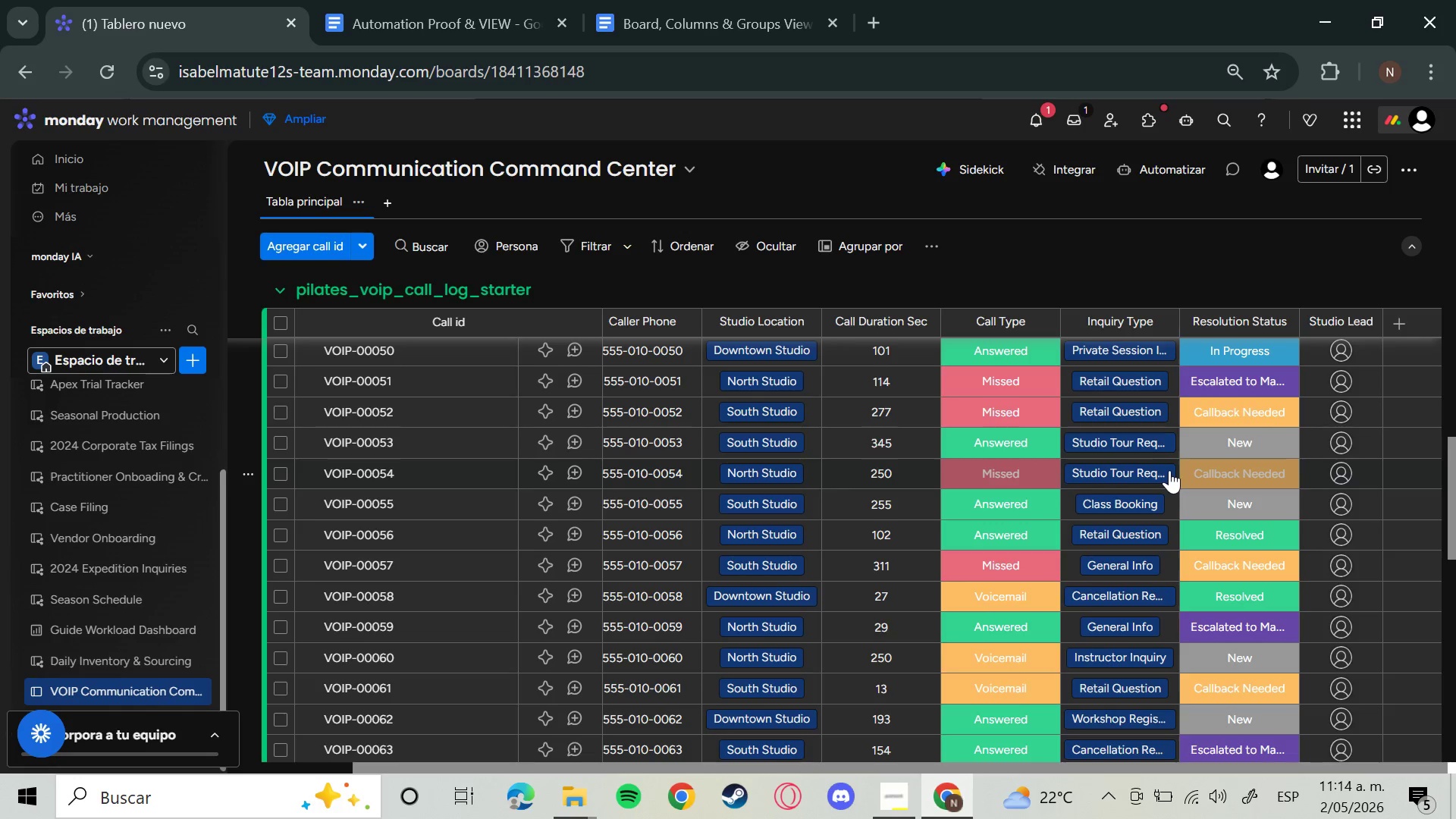 
left_click([859, 795])
 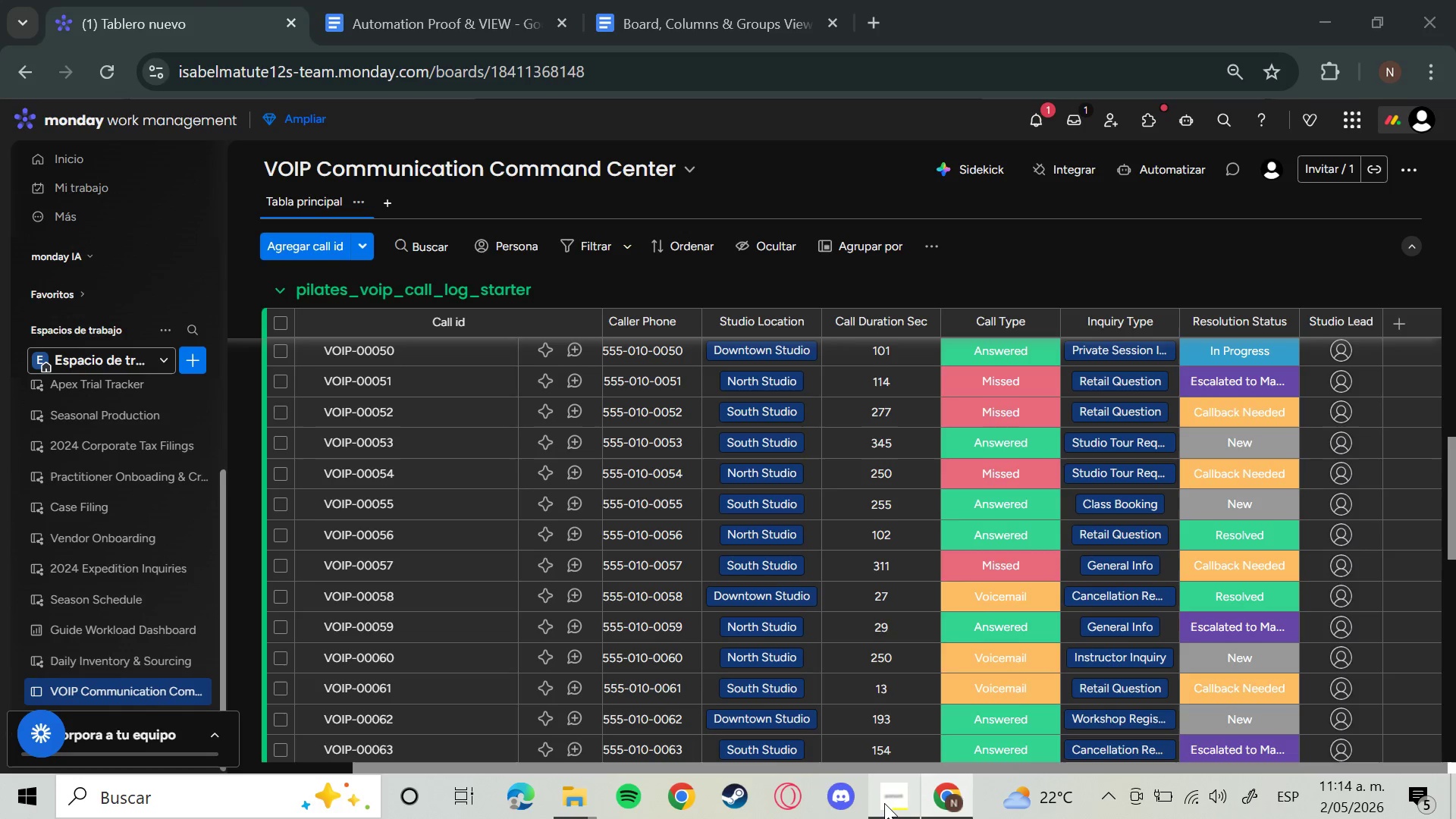 
left_click([884, 803])